 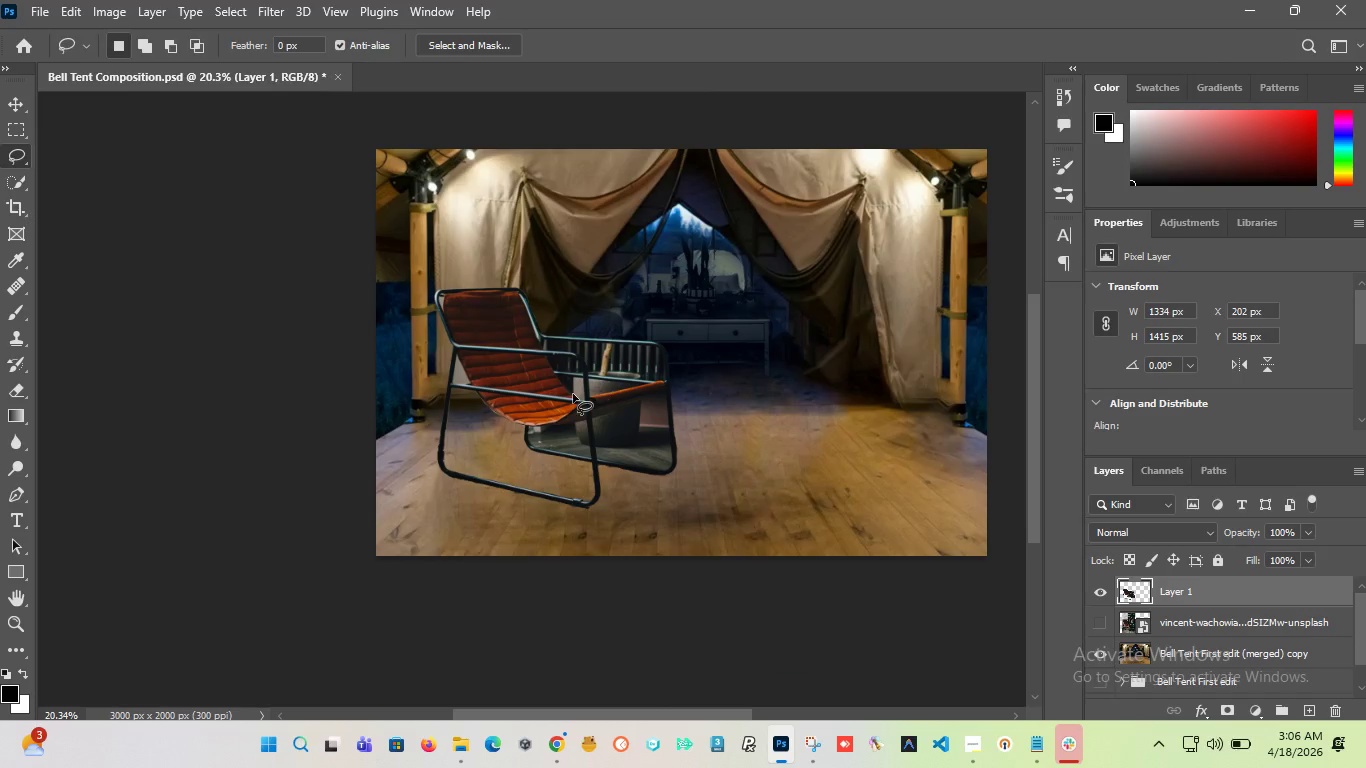 
scroll: coordinate [565, 411], scroll_direction: up, amount: 5.0
 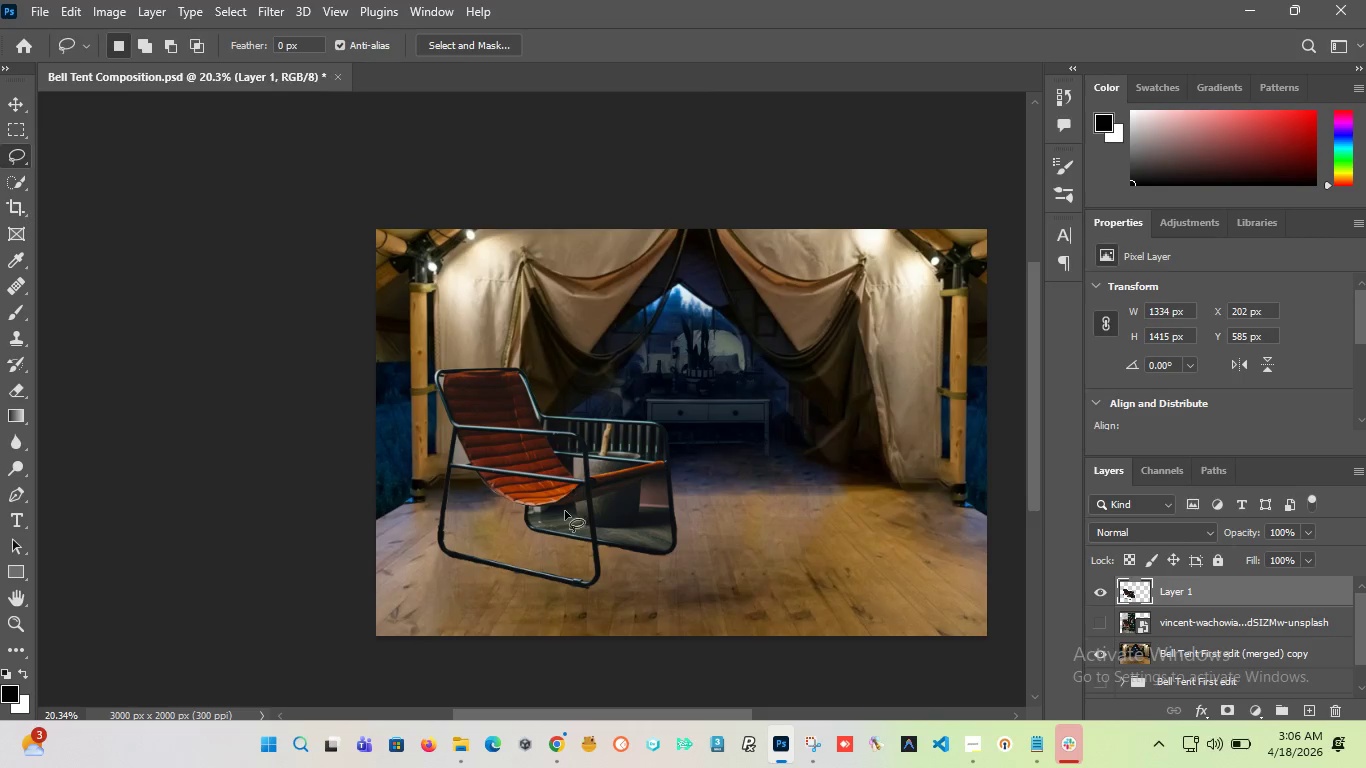 
hold_key(key=AltLeft, duration=2.58)
scroll: coordinate [539, 452], scroll_direction: up, amount: 20.0
 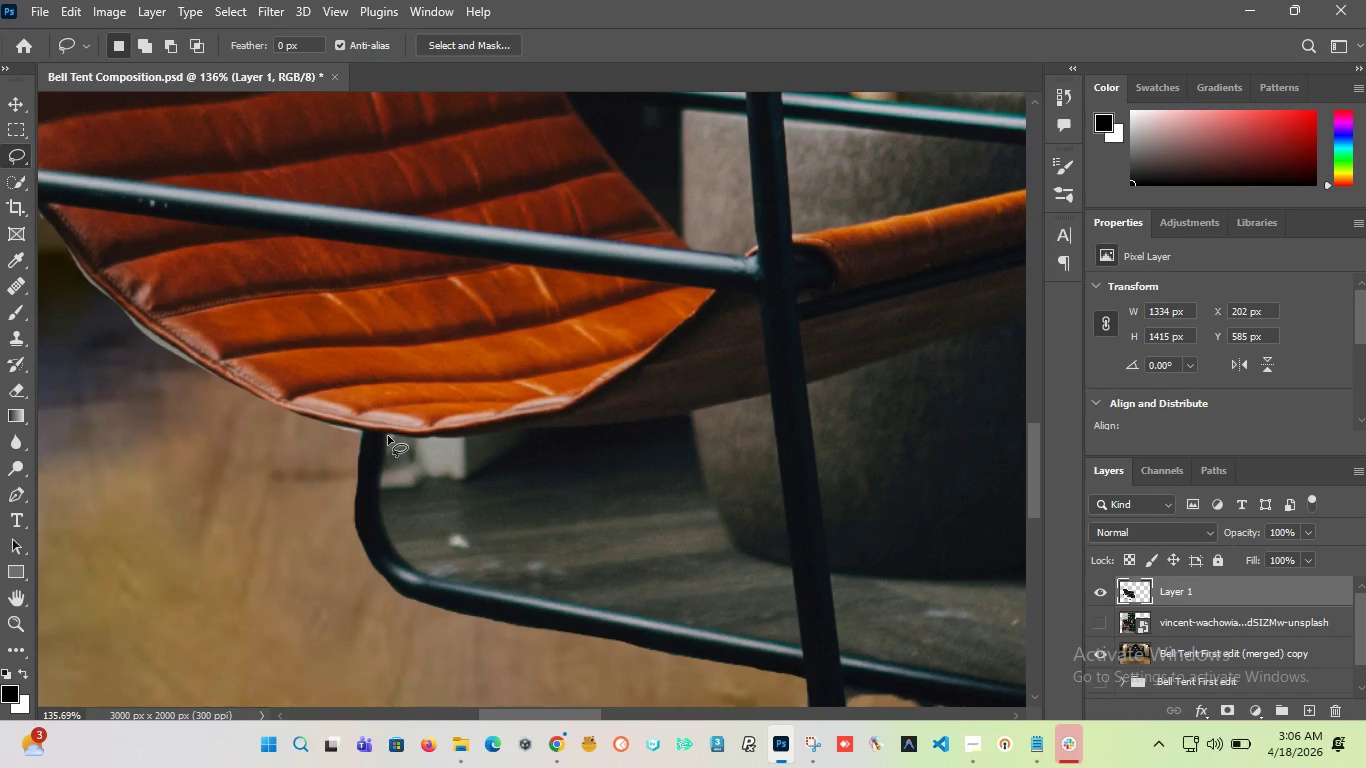 
left_click_drag(start_coordinate=[388, 436], to_coordinate=[590, 610])
 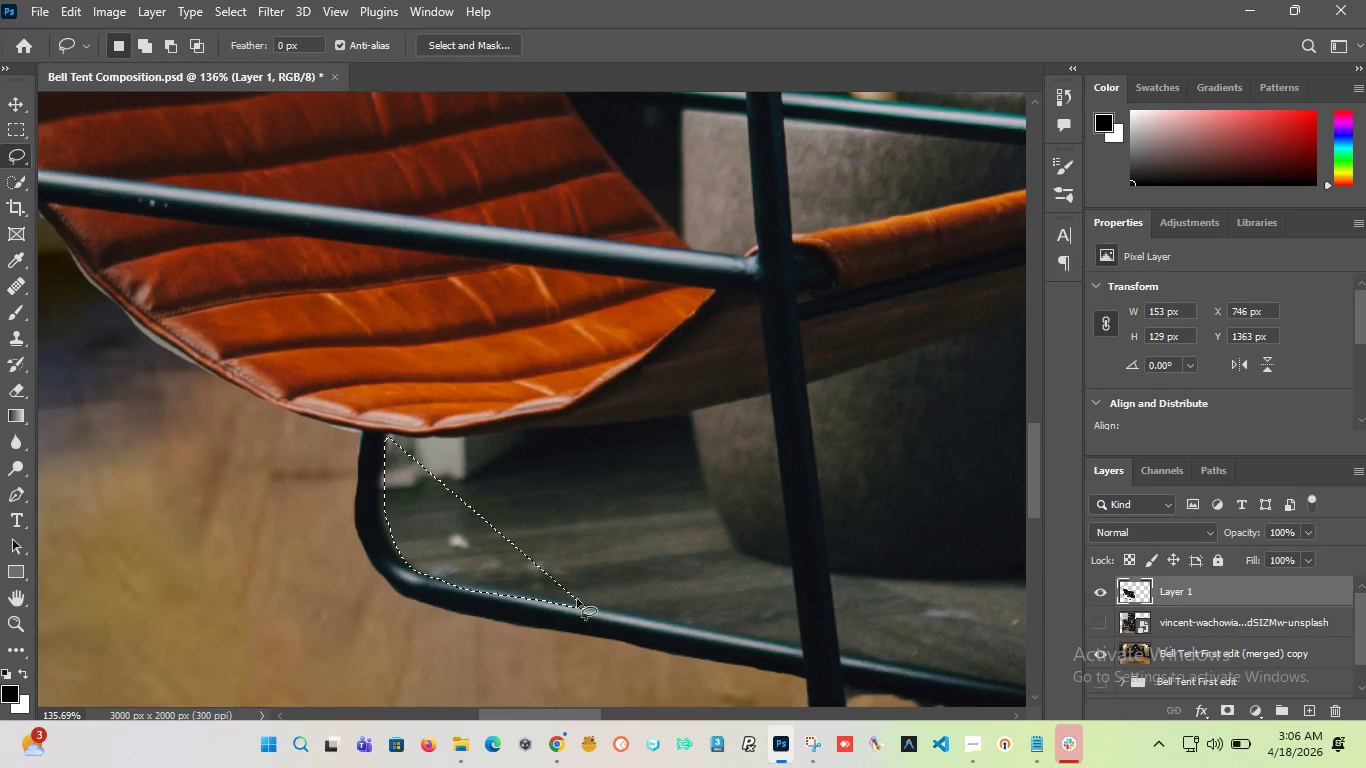 
hold_key(key=ControlLeft, duration=0.83)
 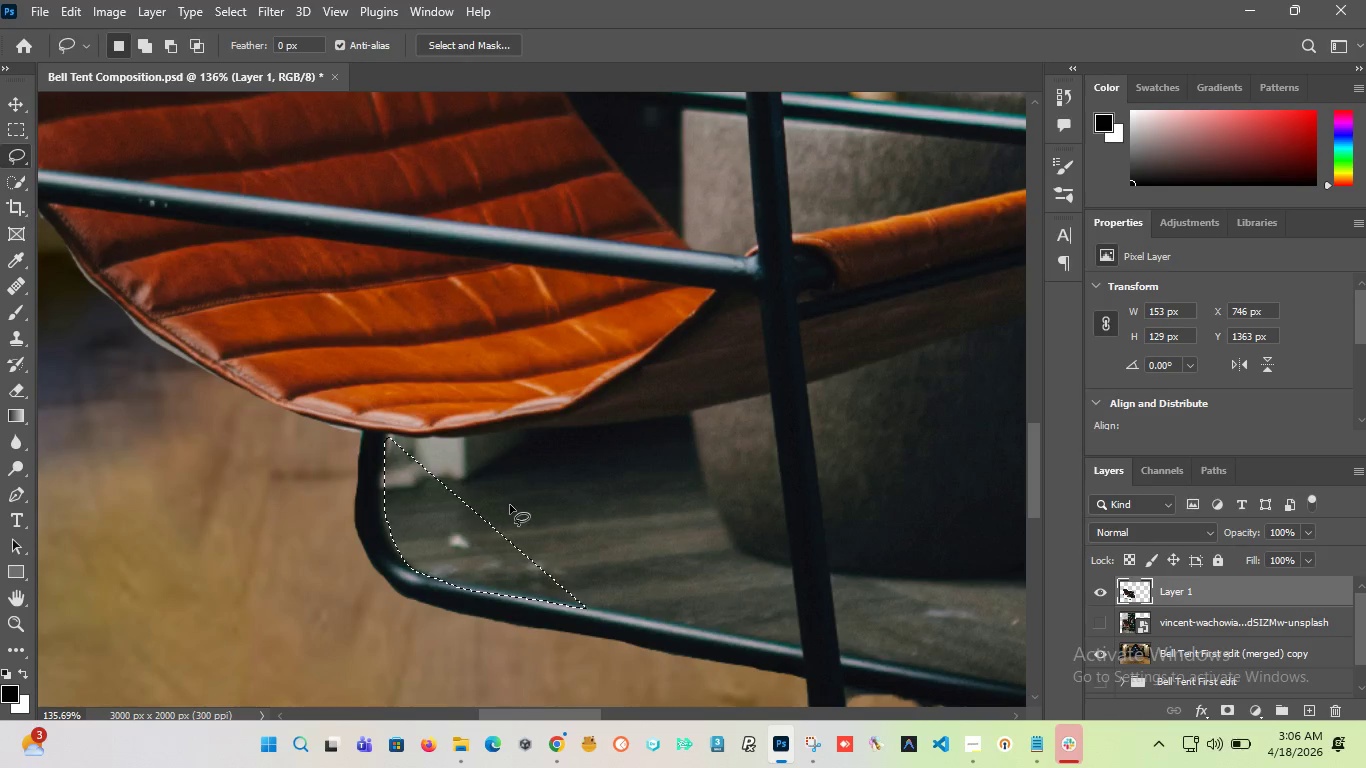 
hold_key(key=ShiftLeft, duration=0.98)
left_click_drag(start_coordinate=[492, 497], to_coordinate=[532, 577])
 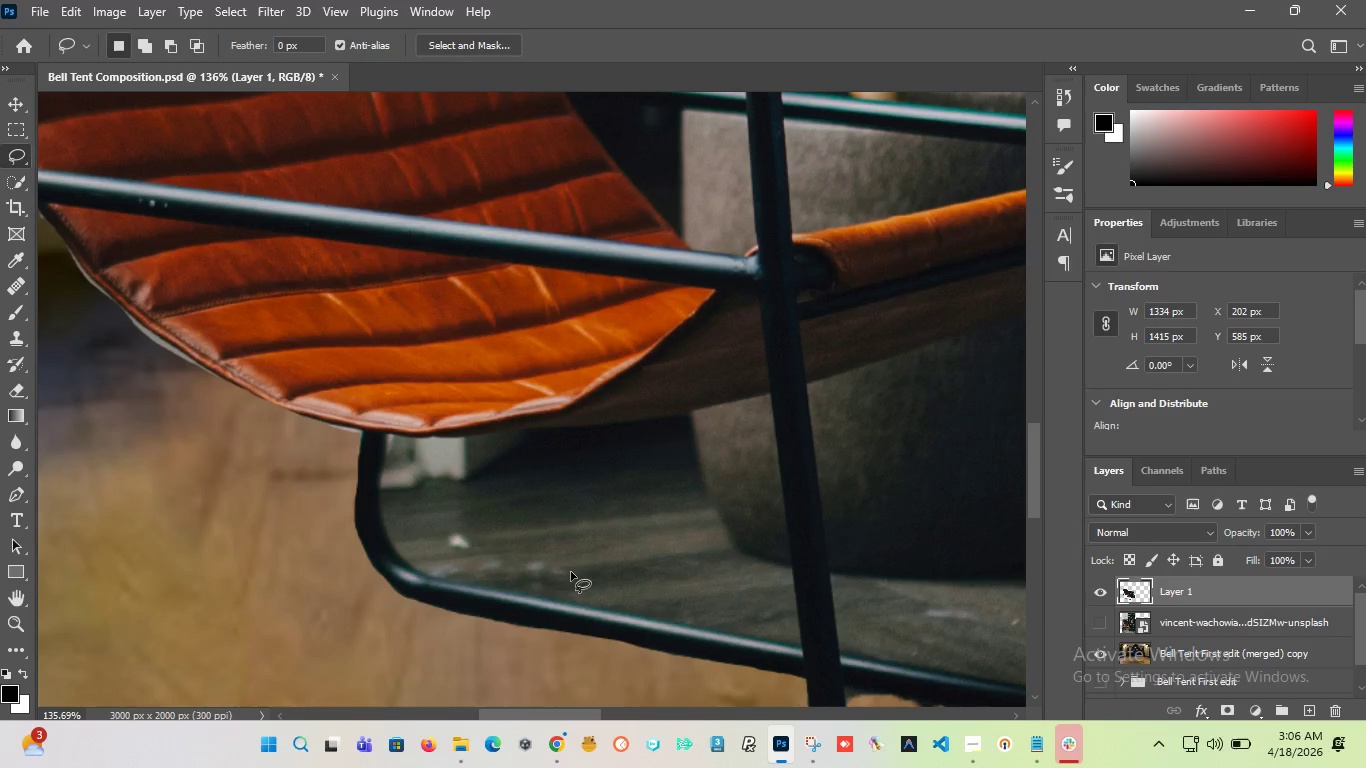 
left_click([571, 571])
 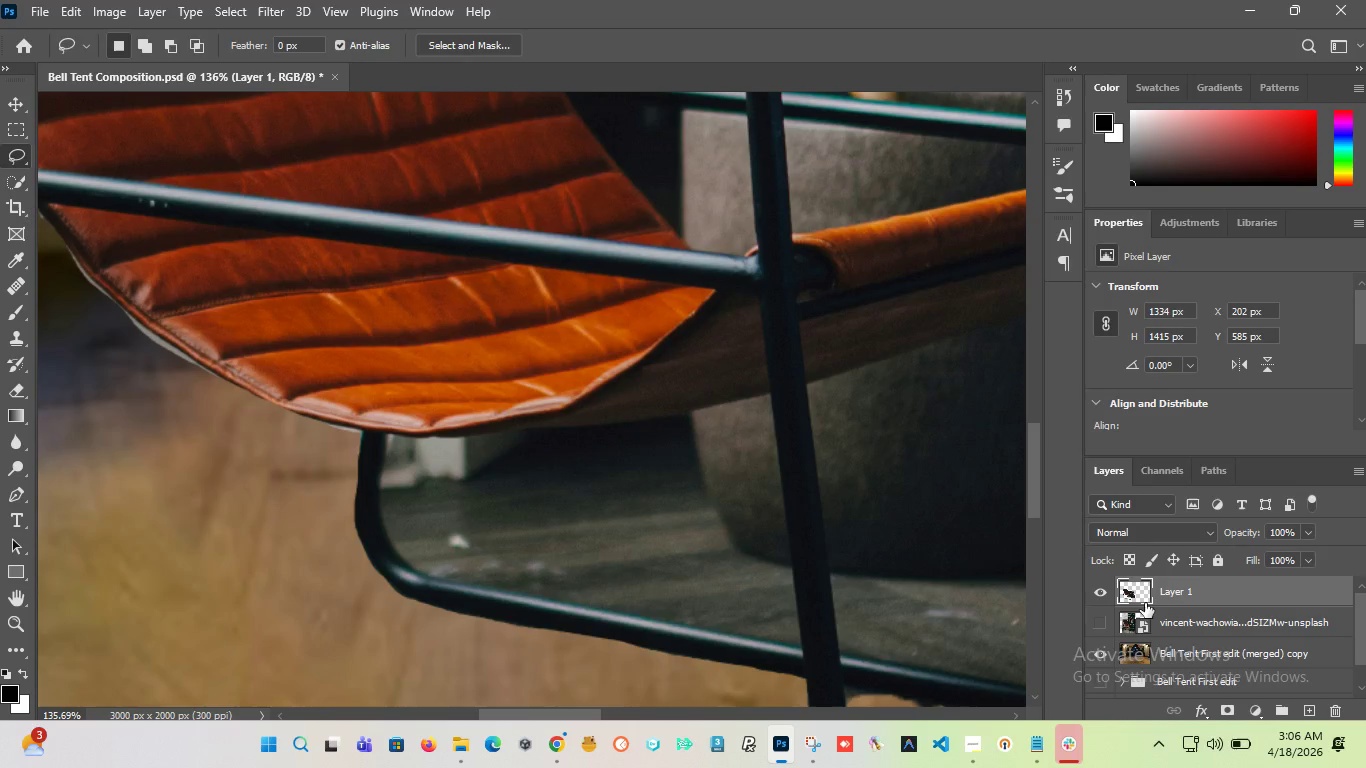 
left_click([1141, 597])
 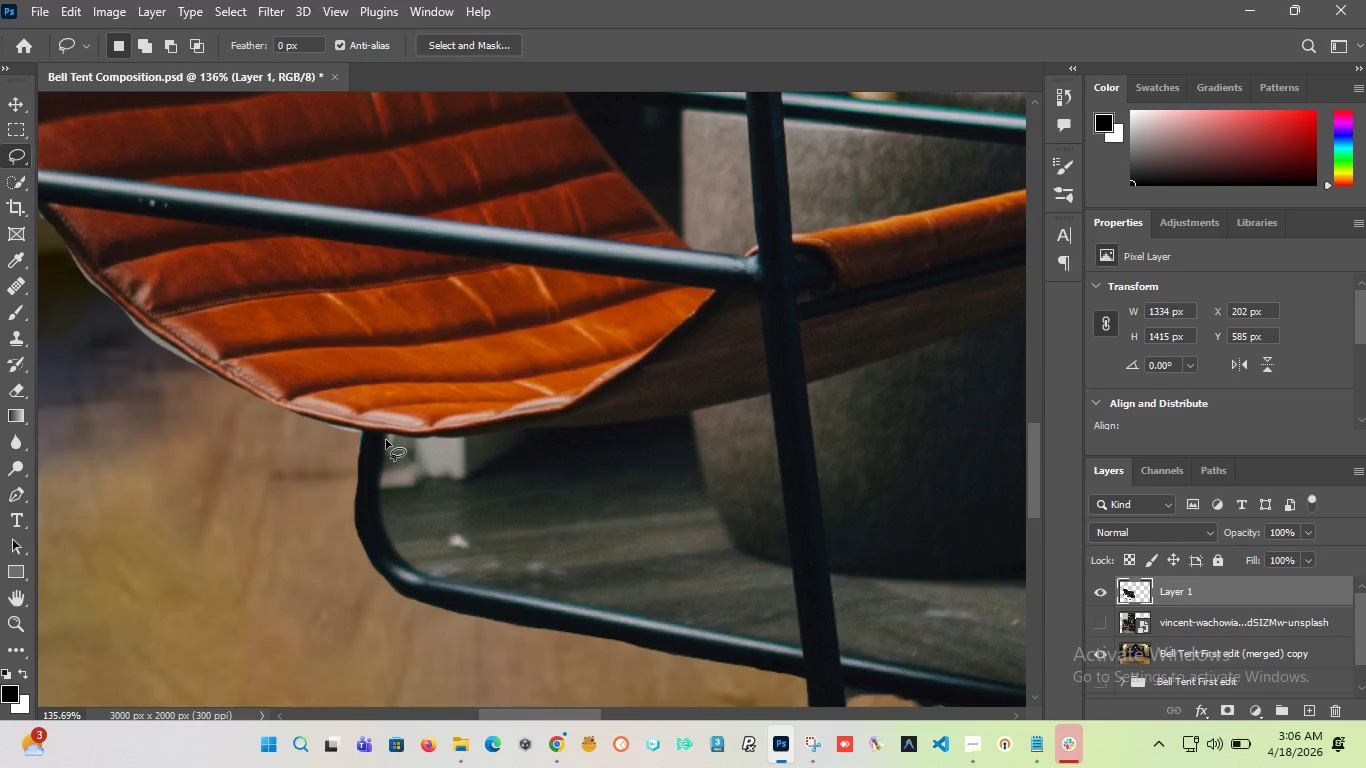 
left_click_drag(start_coordinate=[389, 436], to_coordinate=[791, 540])
 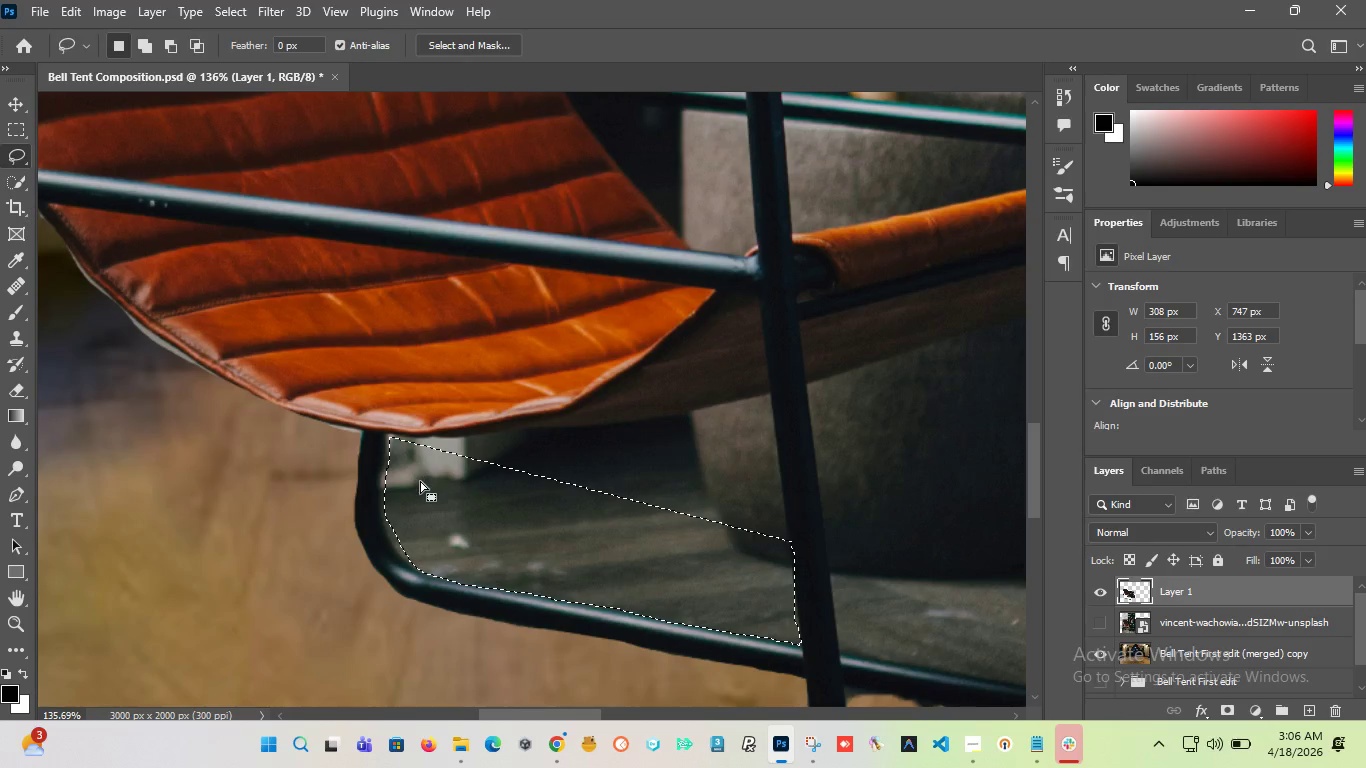 
hold_key(key=AltLeft, duration=2.98)
scroll: coordinate [420, 483], scroll_direction: down, amount: 11.0
 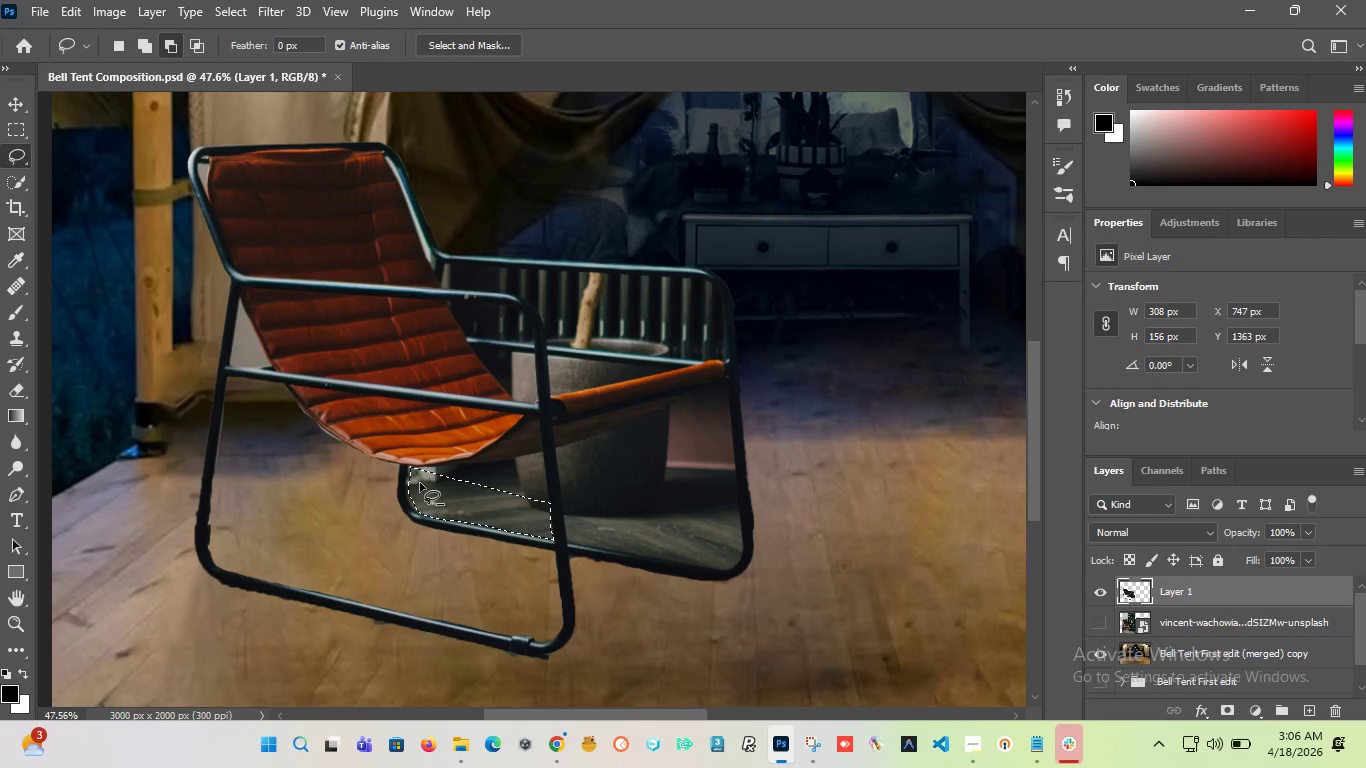 
left_click([279, 438])
 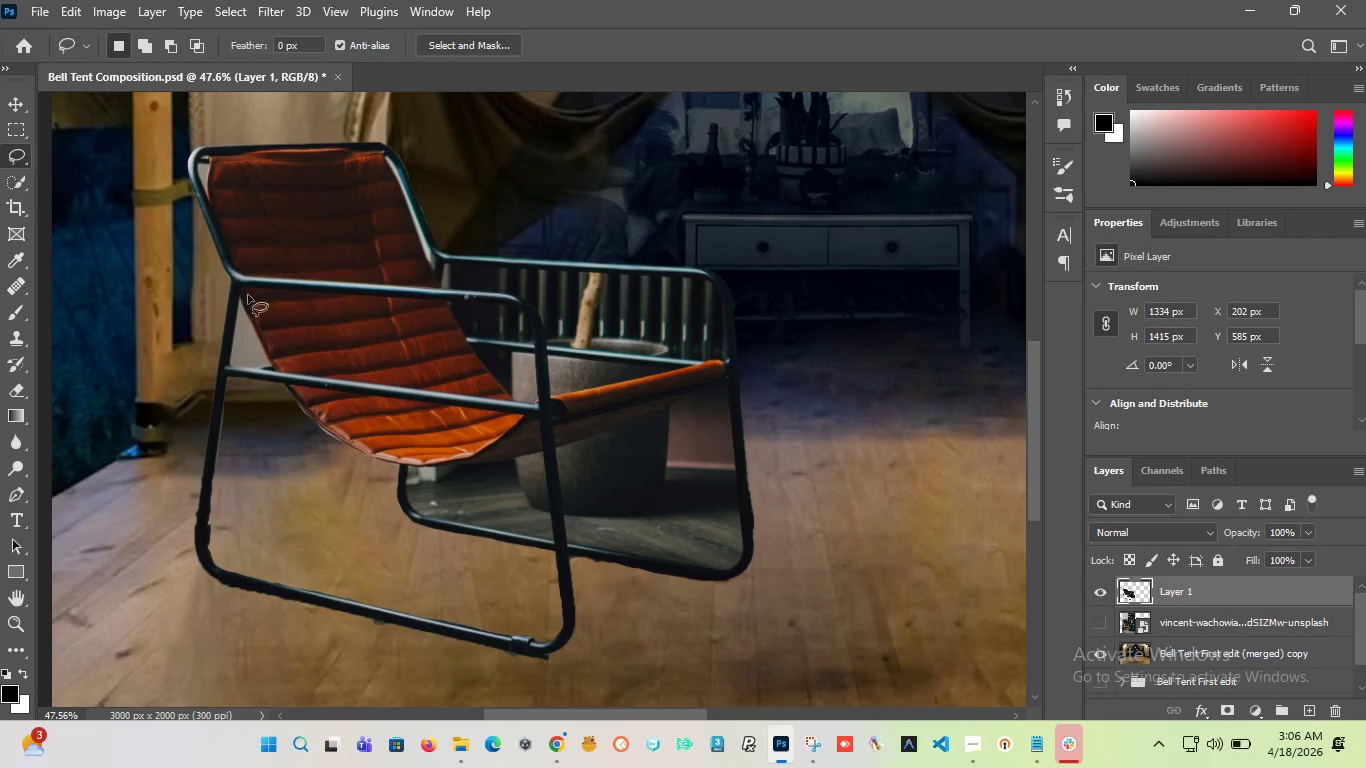 
hold_key(key=AltLeft, duration=1.7)
scroll: coordinate [249, 318], scroll_direction: up, amount: 16.0
 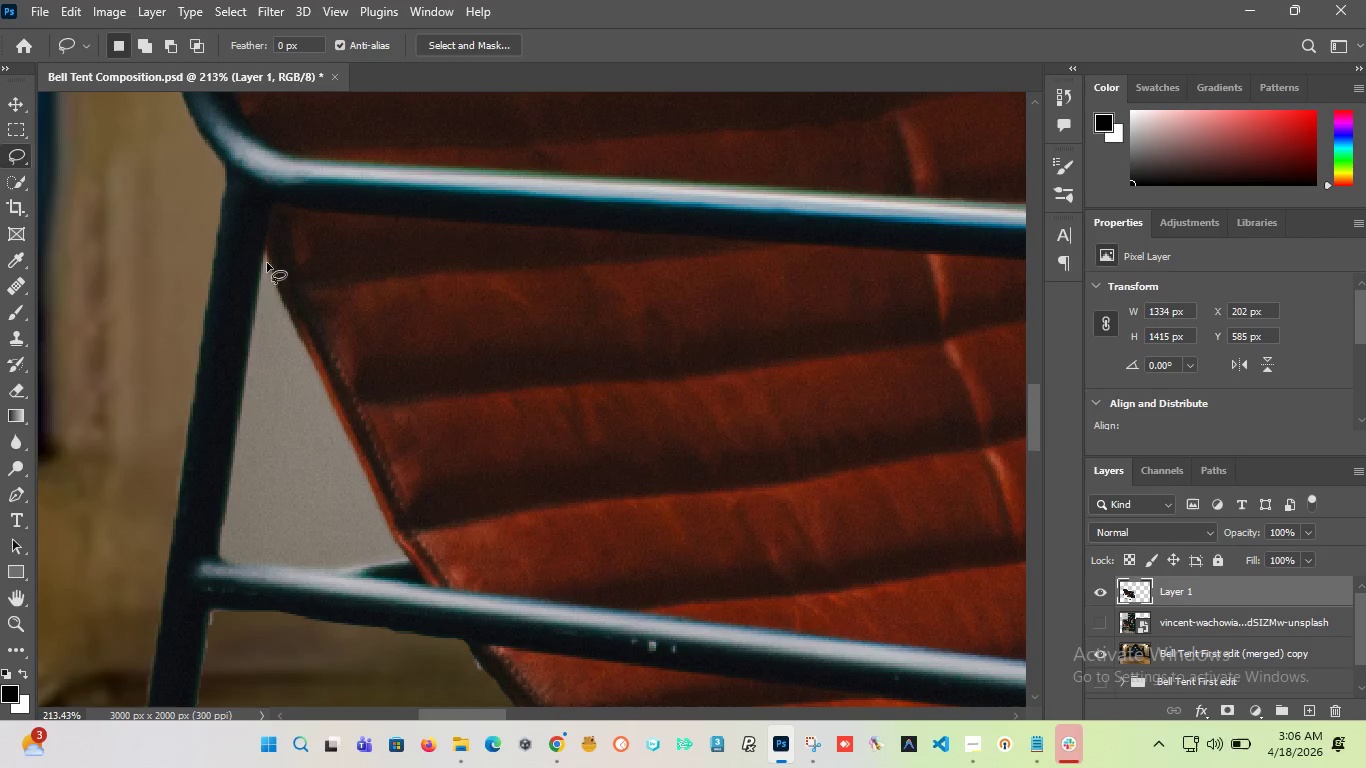 
left_click_drag(start_coordinate=[266, 262], to_coordinate=[233, 485])
 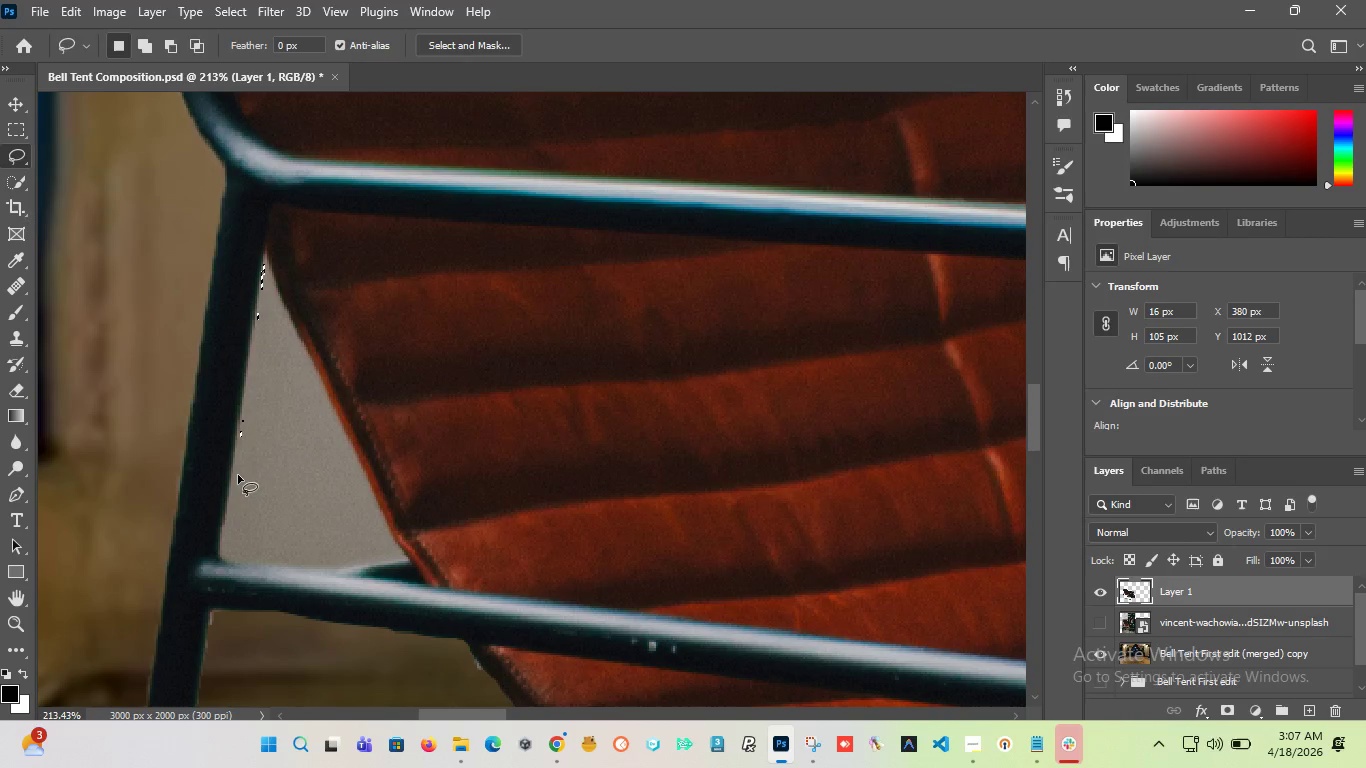 
key(Control+D)
 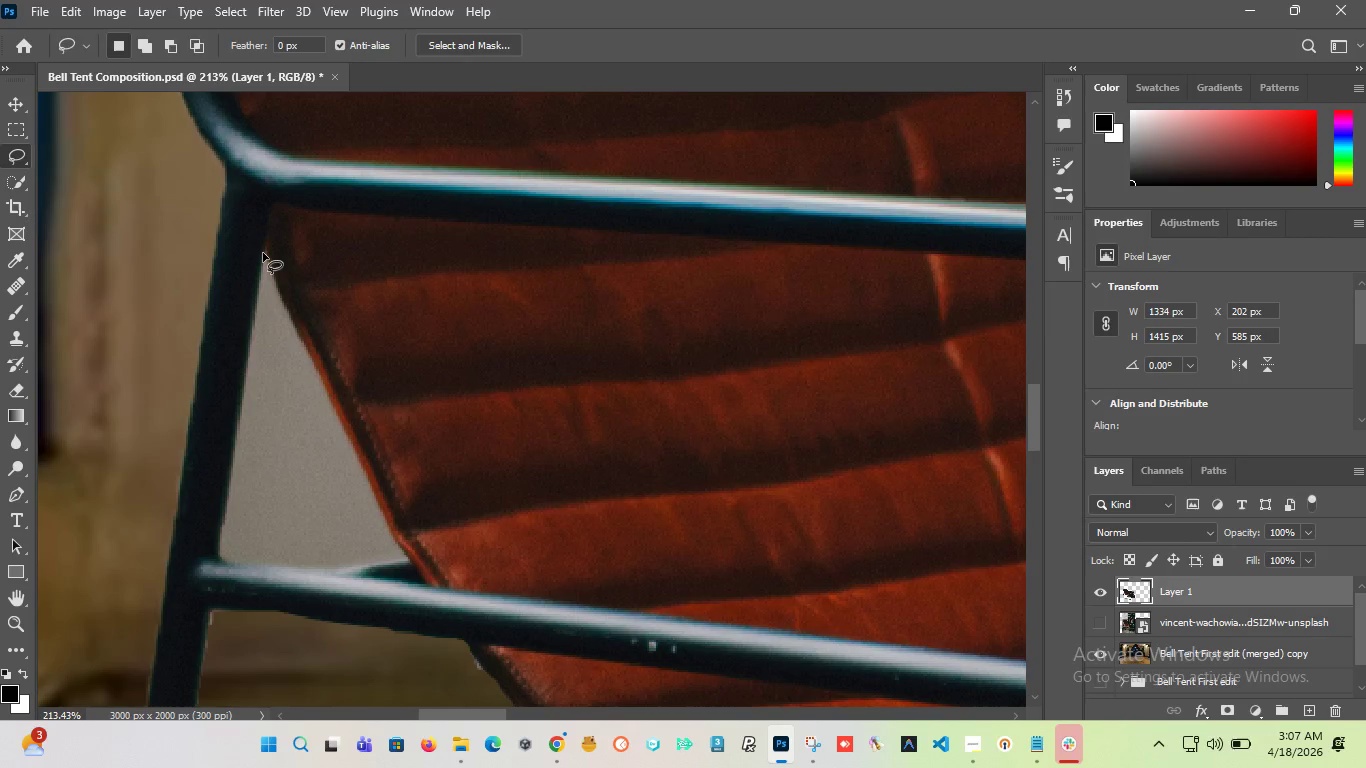 
wait(6.05)
 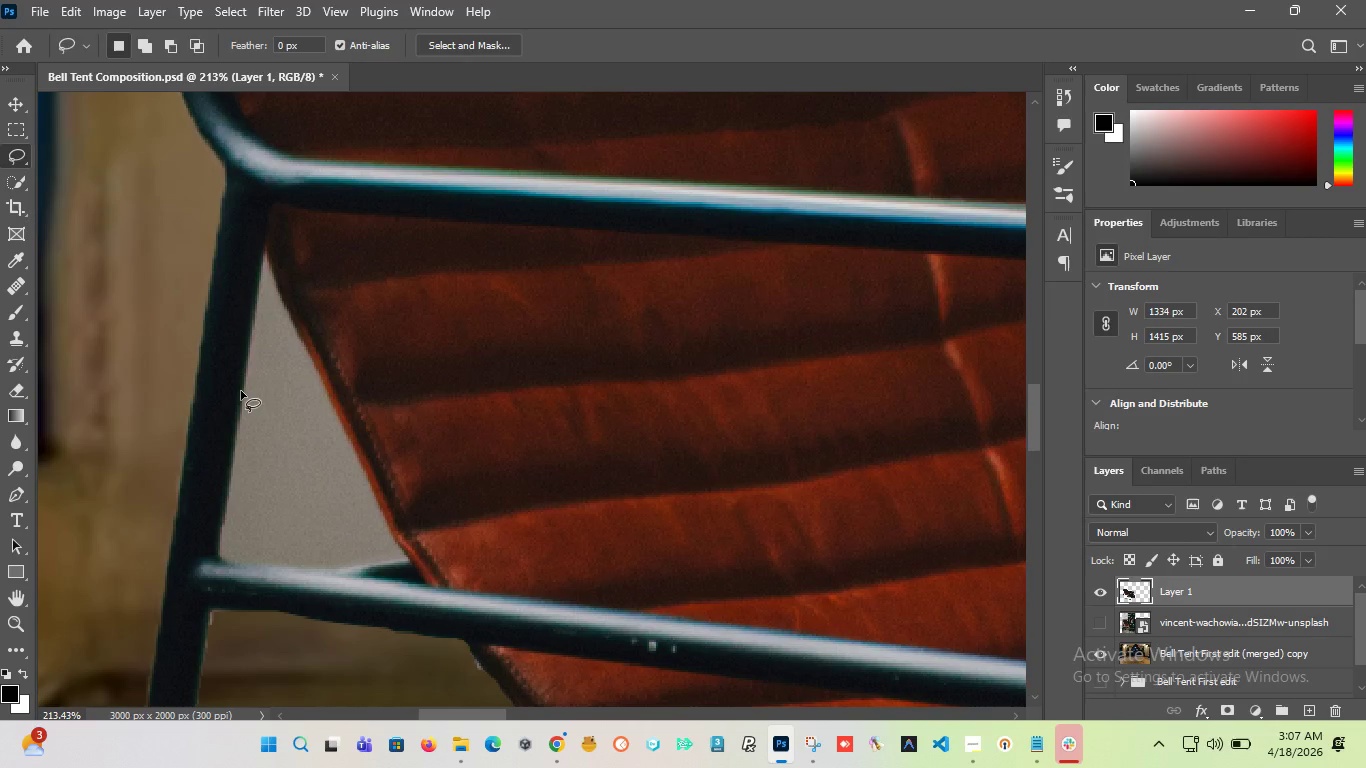 
left_click_drag(start_coordinate=[264, 252], to_coordinate=[222, 514])
 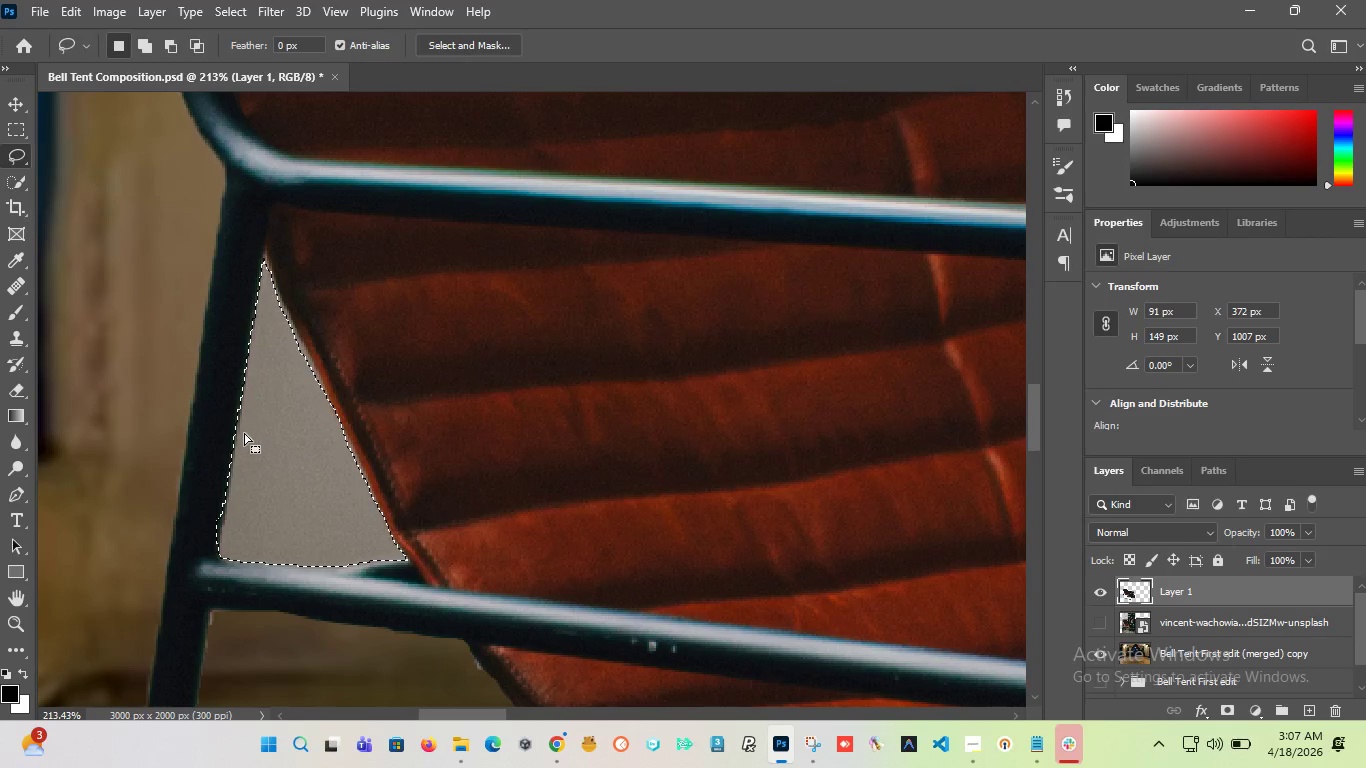 
hold_key(key=AltLeft, duration=3.72)
left_click_drag(start_coordinate=[212, 507], to_coordinate=[206, 561])
 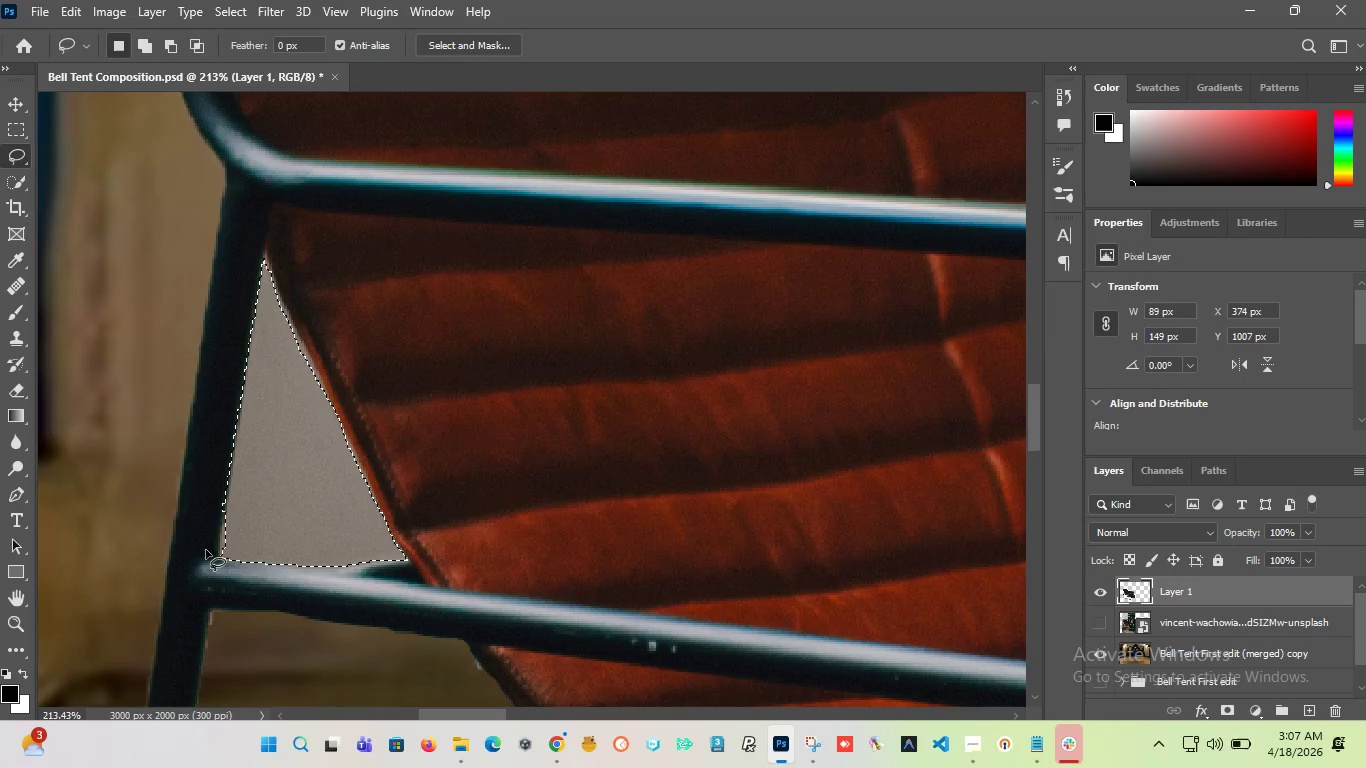 
key(Control+Z)
 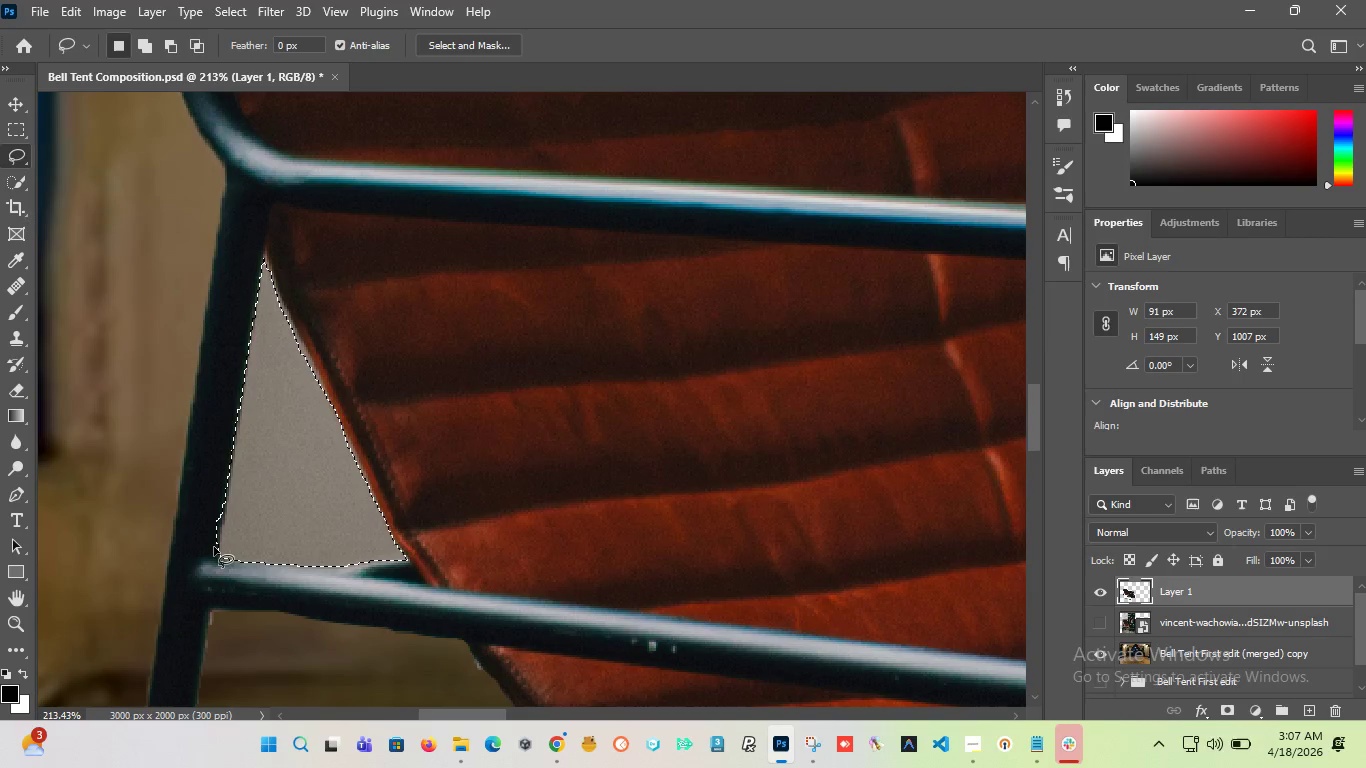 
hold_key(key=AltLeft, duration=0.72)
 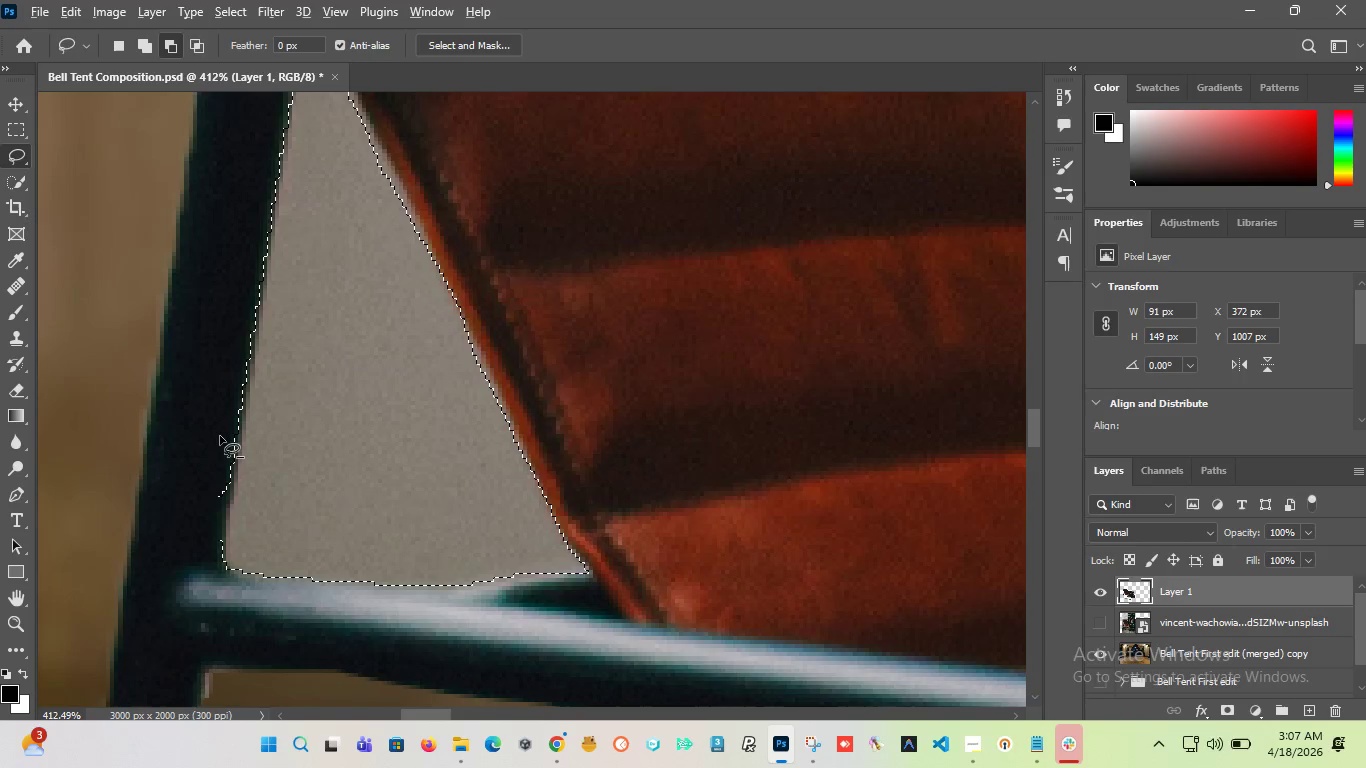 
hold_key(key=AltLeft, duration=3.23)
 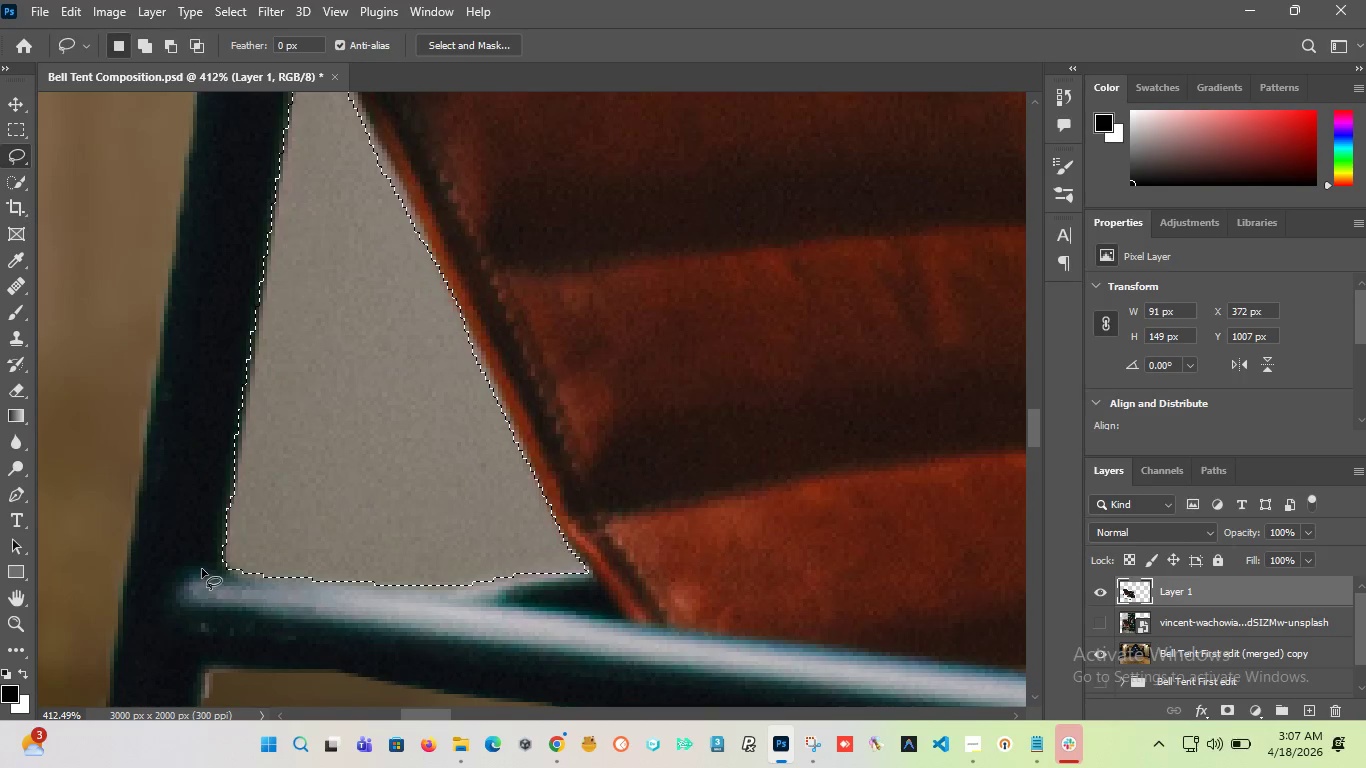 
scroll: coordinate [215, 547], scroll_direction: up, amount: 7.0
 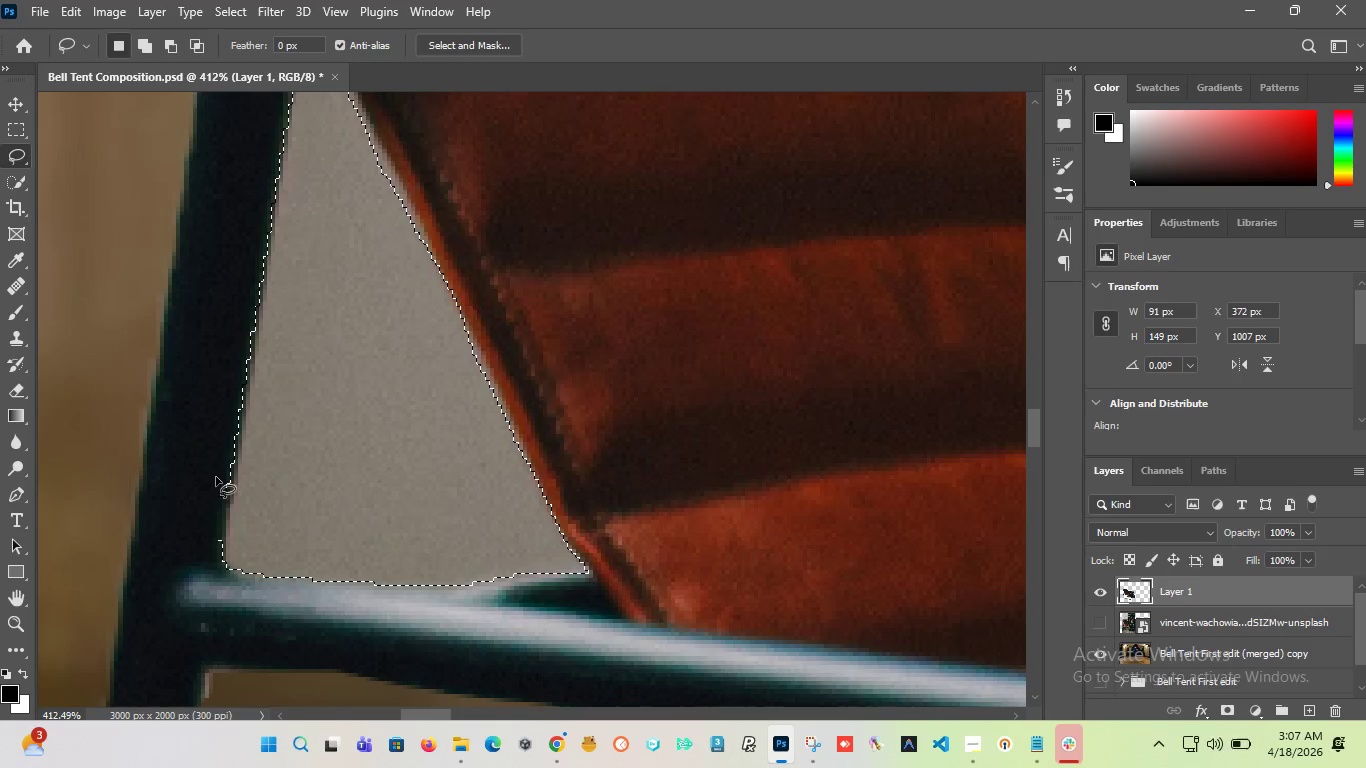 
left_click_drag(start_coordinate=[220, 436], to_coordinate=[203, 583])
 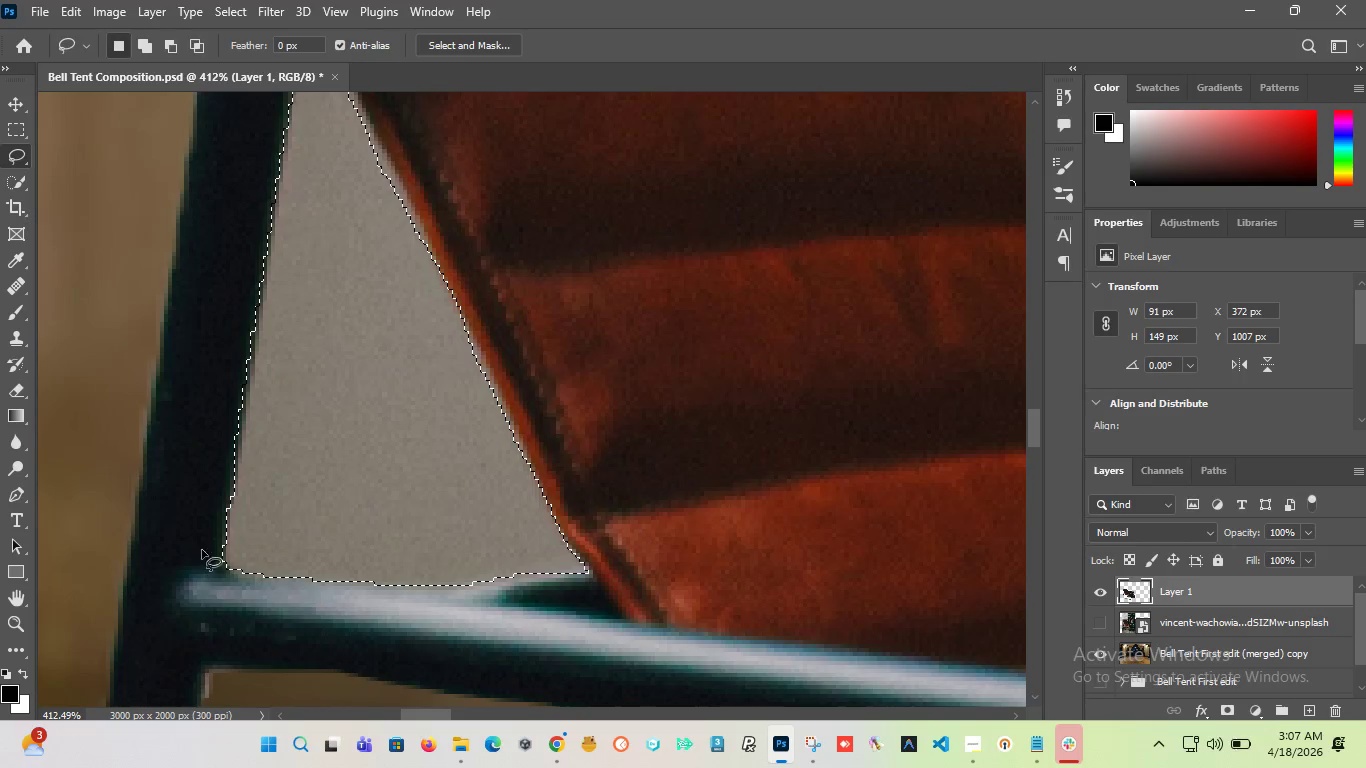 
hold_key(key=AltLeft, duration=7.83)
scroll: coordinate [303, 478], scroll_direction: down, amount: 27.0
 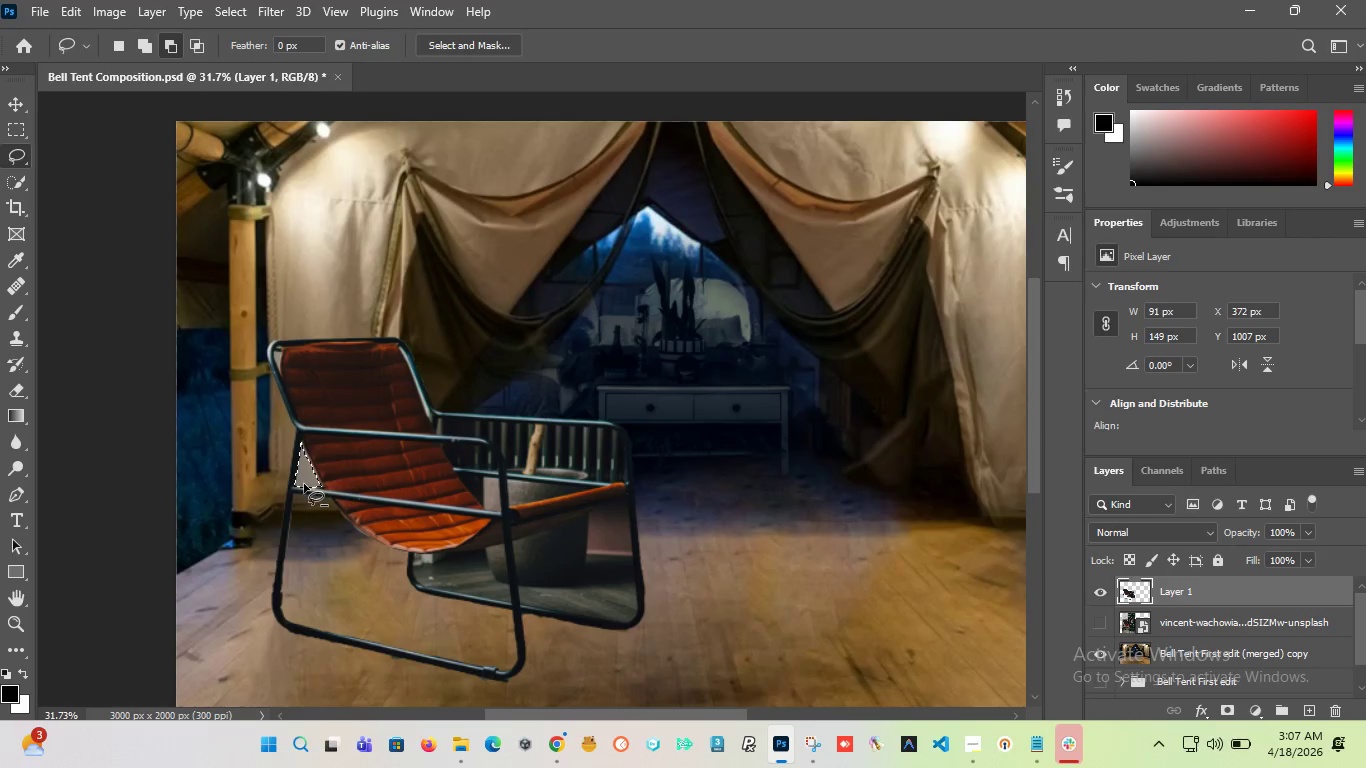 
scroll: coordinate [308, 485], scroll_direction: up, amount: 13.0
 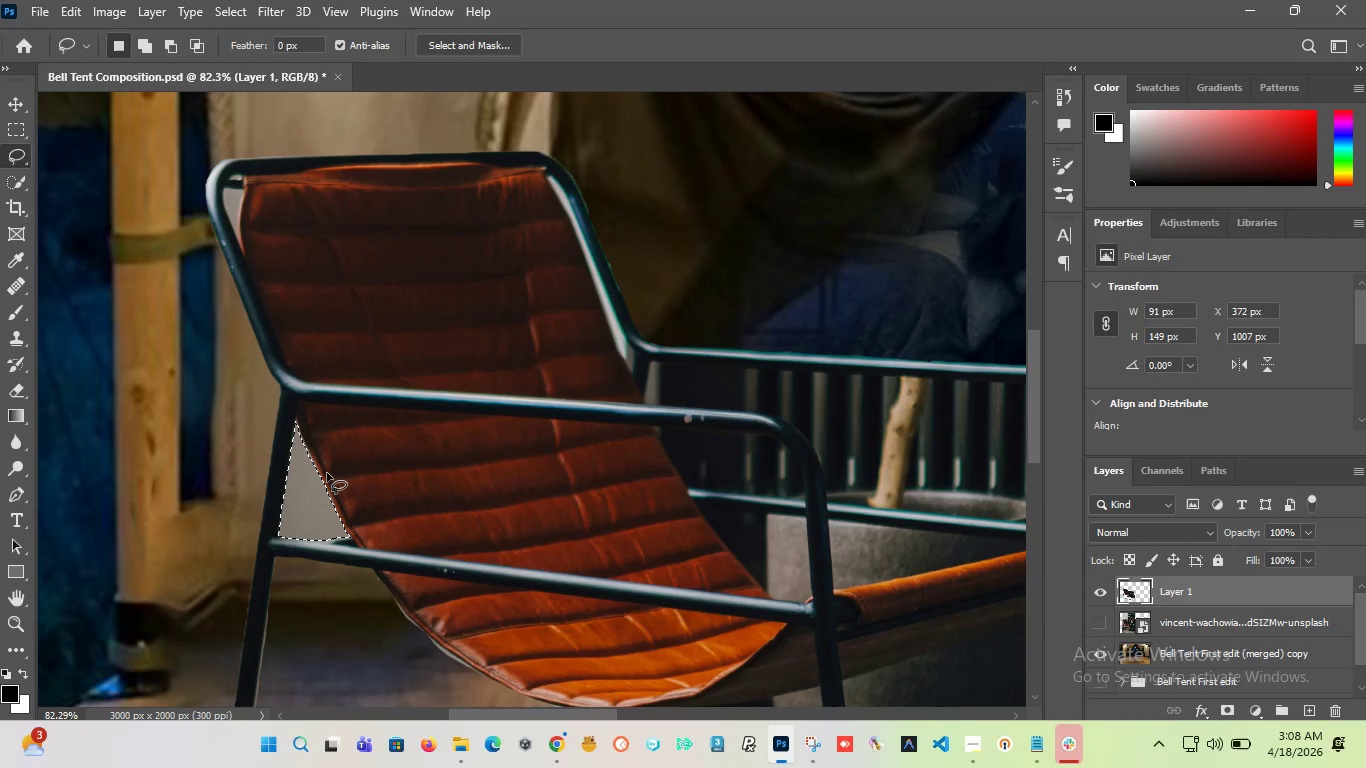 
wait(29.89)
 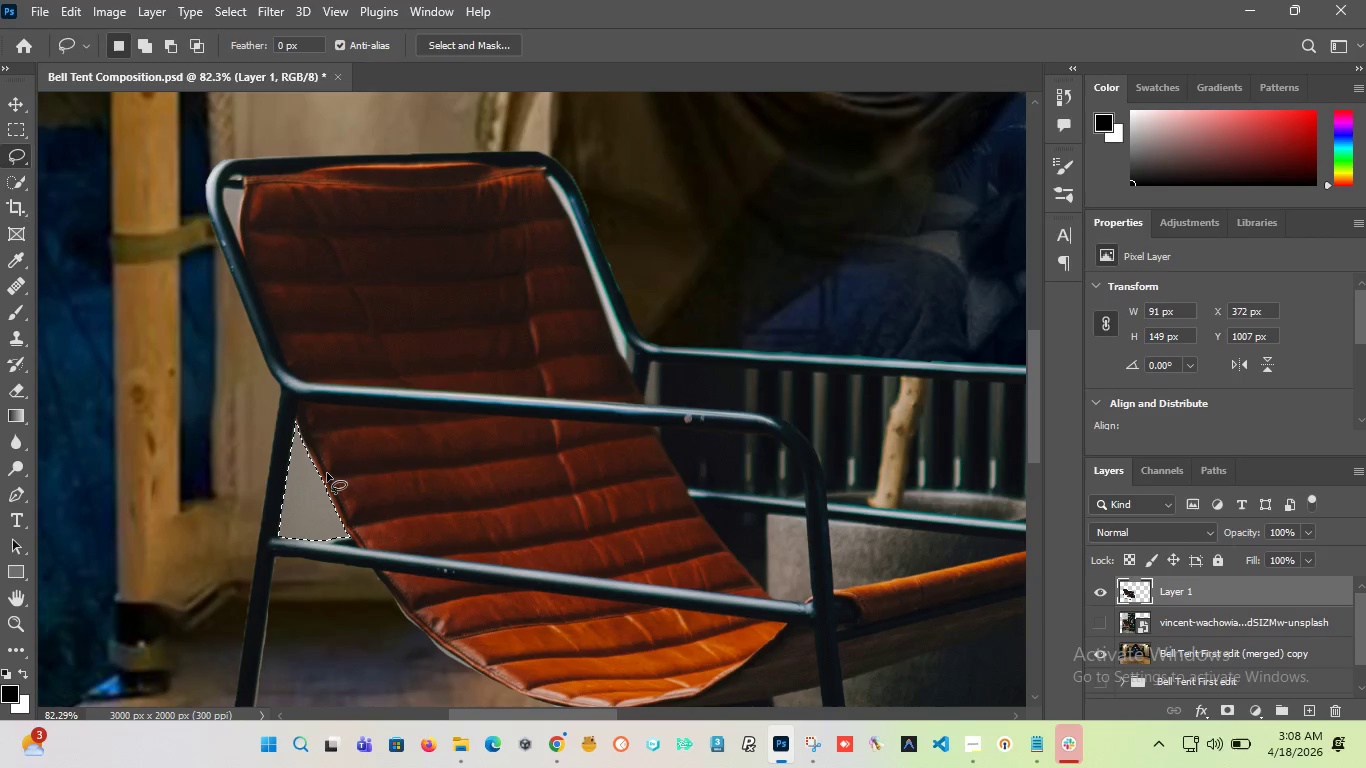 
scroll: coordinate [327, 473], scroll_direction: down, amount: 17.0
 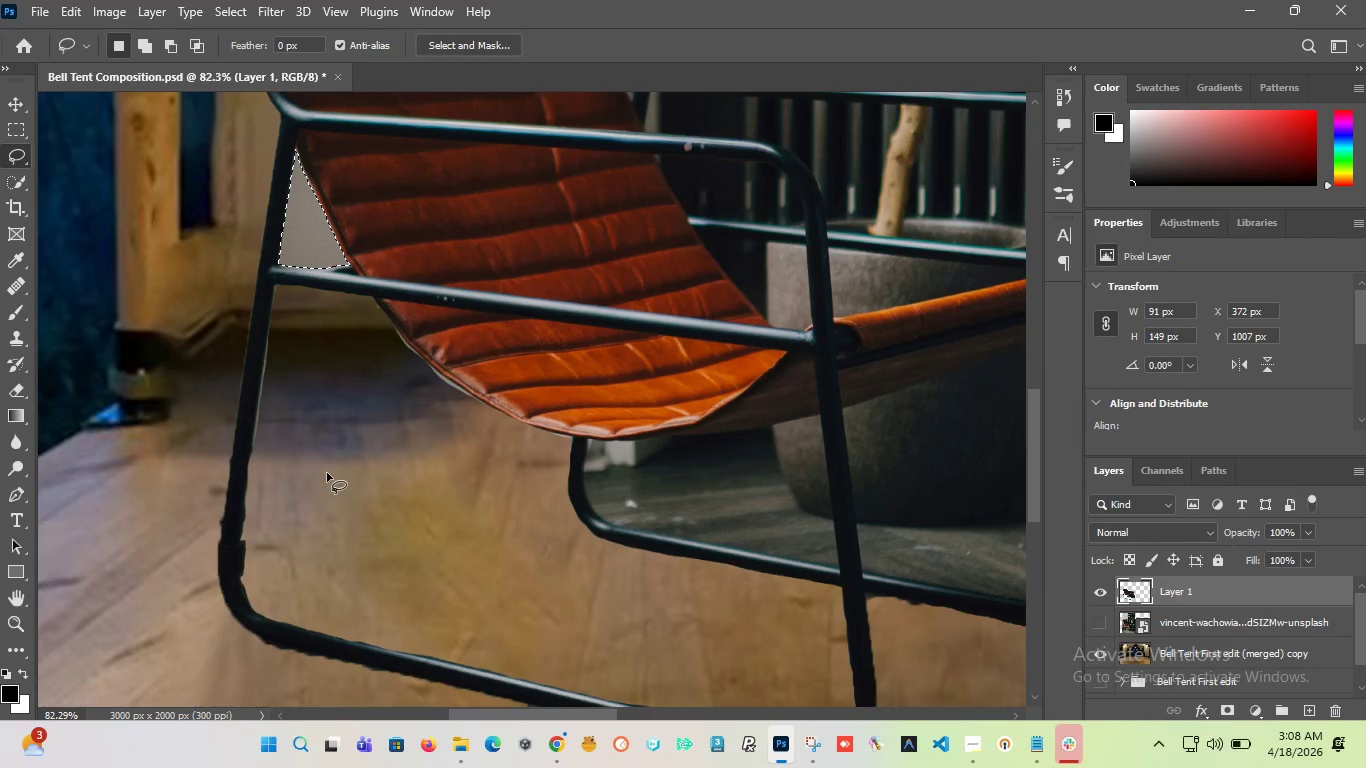 
scroll: coordinate [327, 473], scroll_direction: up, amount: 16.0
 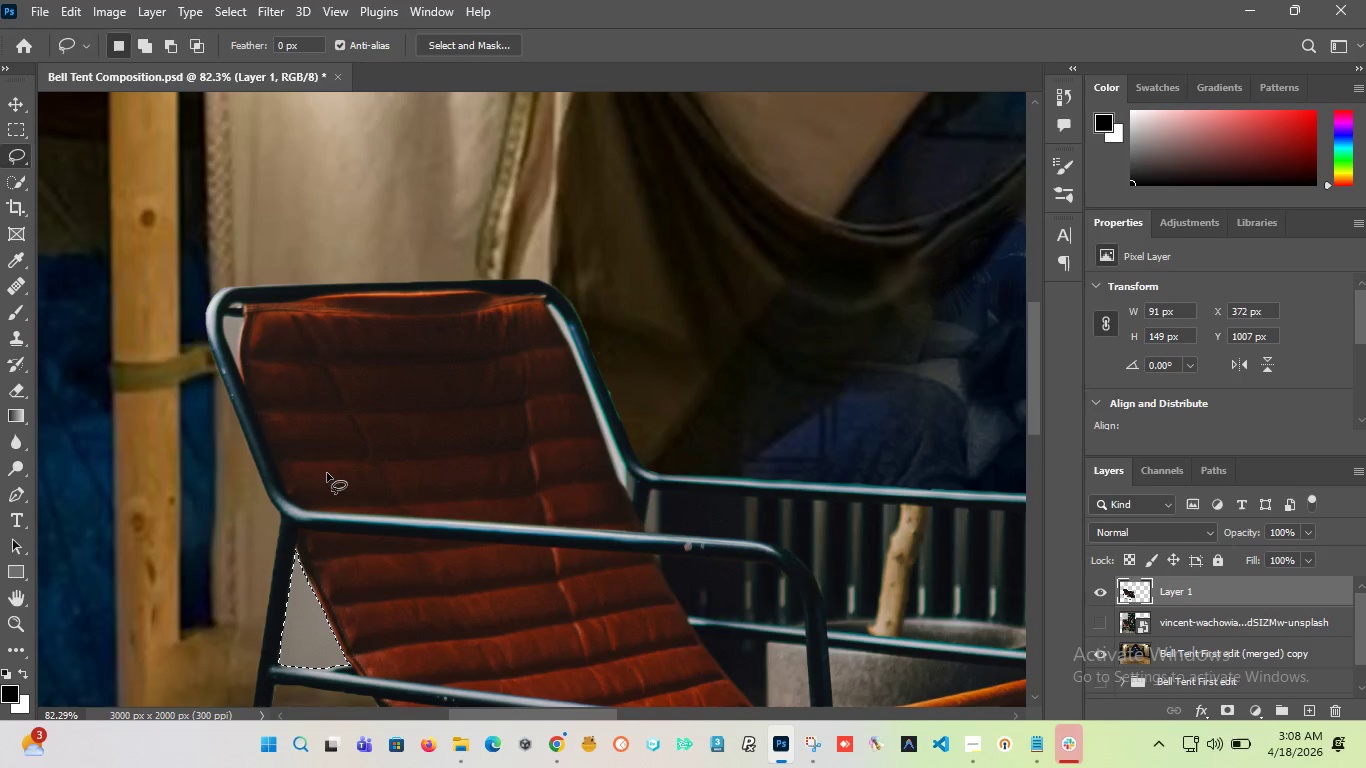 
wait(16.44)
 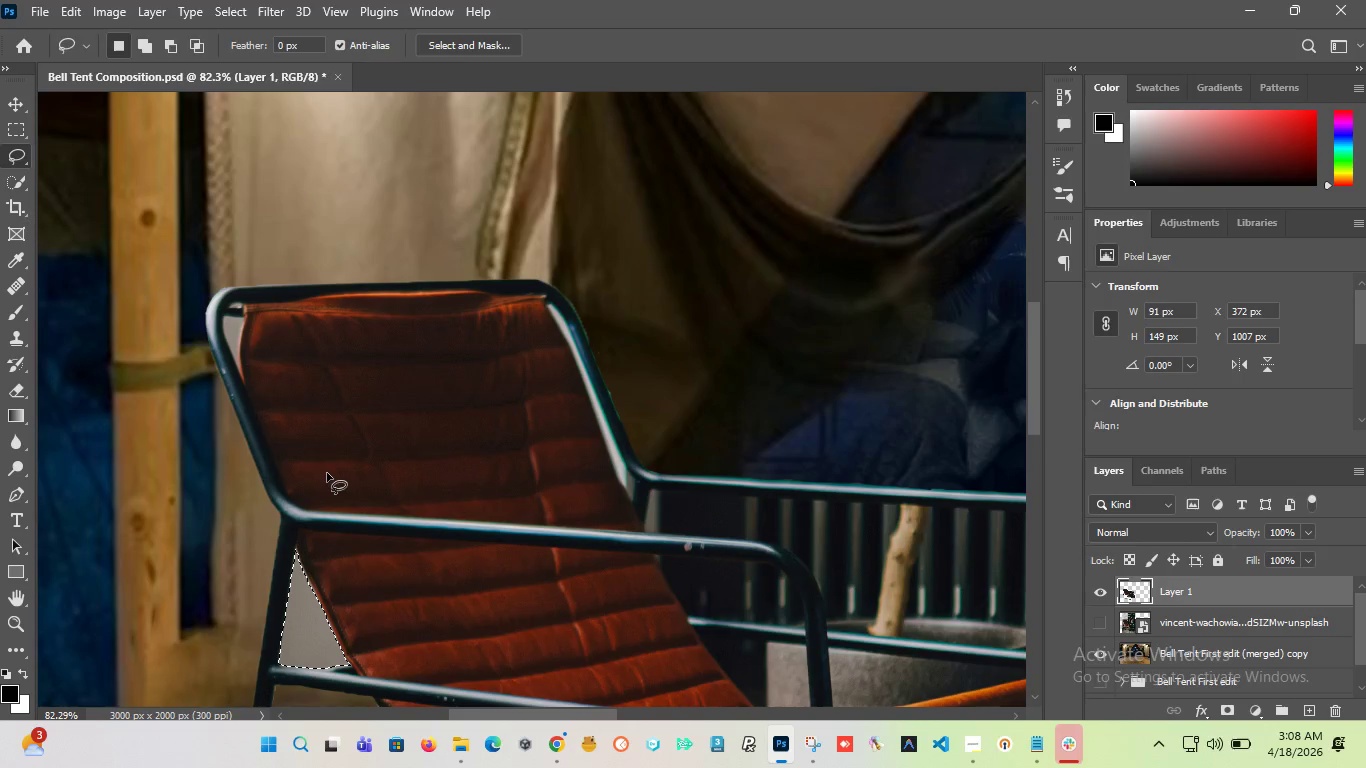 
scroll: coordinate [231, 389], scroll_direction: down, amount: 10.0
 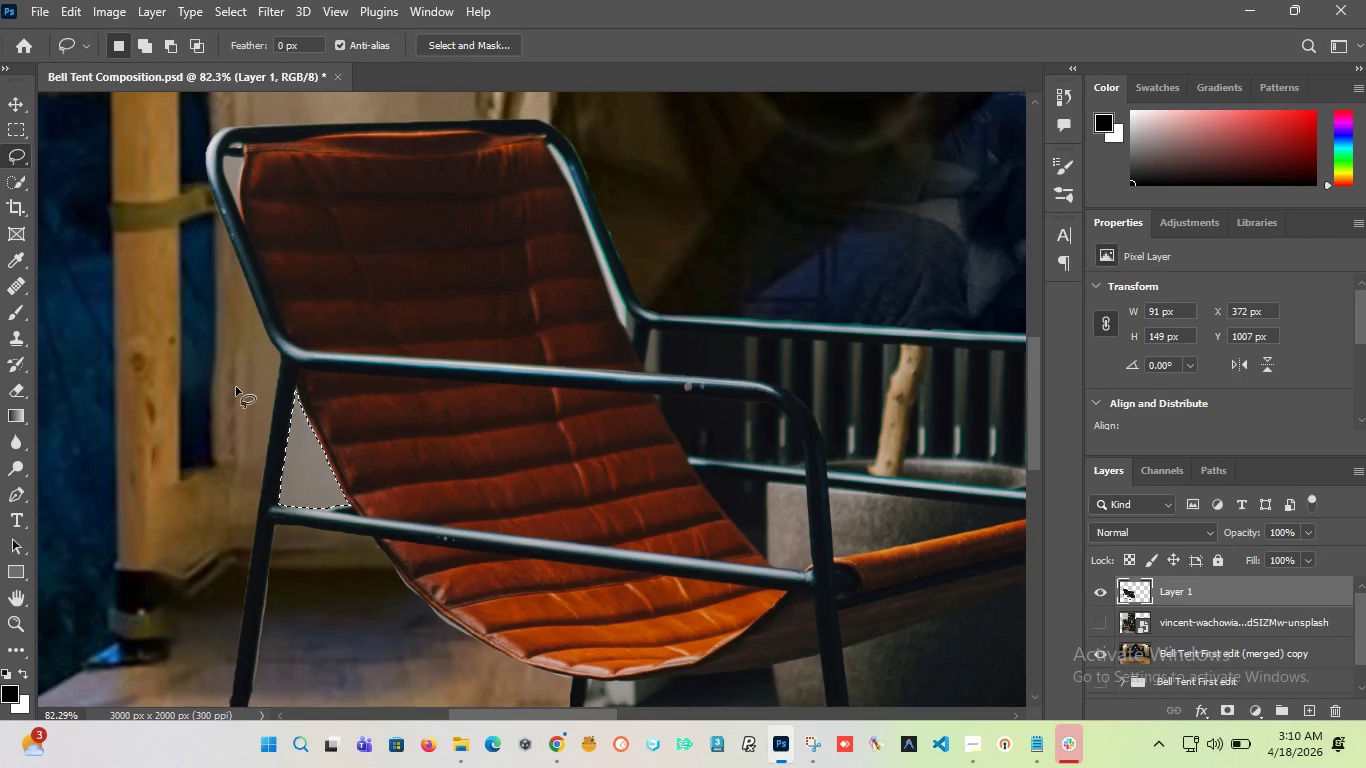 
wait(78.64)
 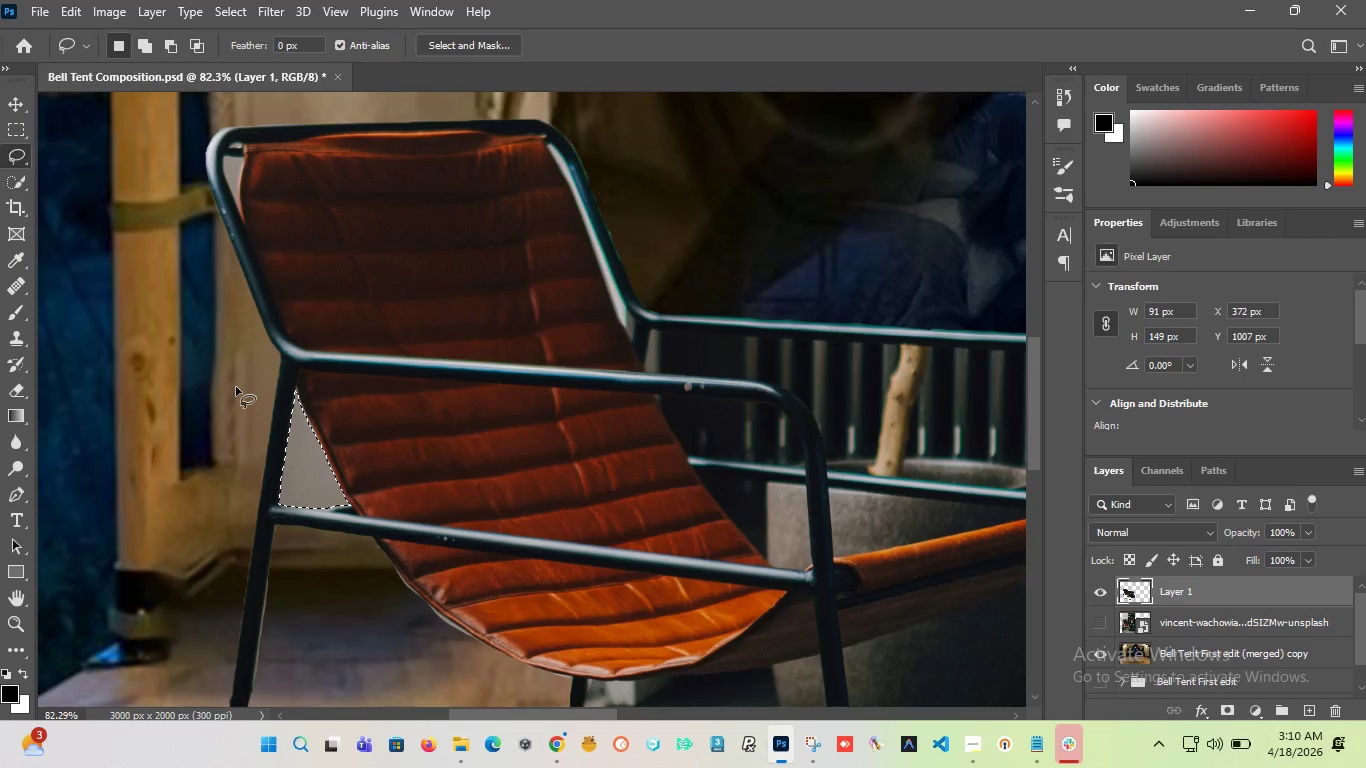 
hold_key(key=AltLeft, duration=7.3)
scroll: coordinate [316, 440], scroll_direction: down, amount: 5.0
 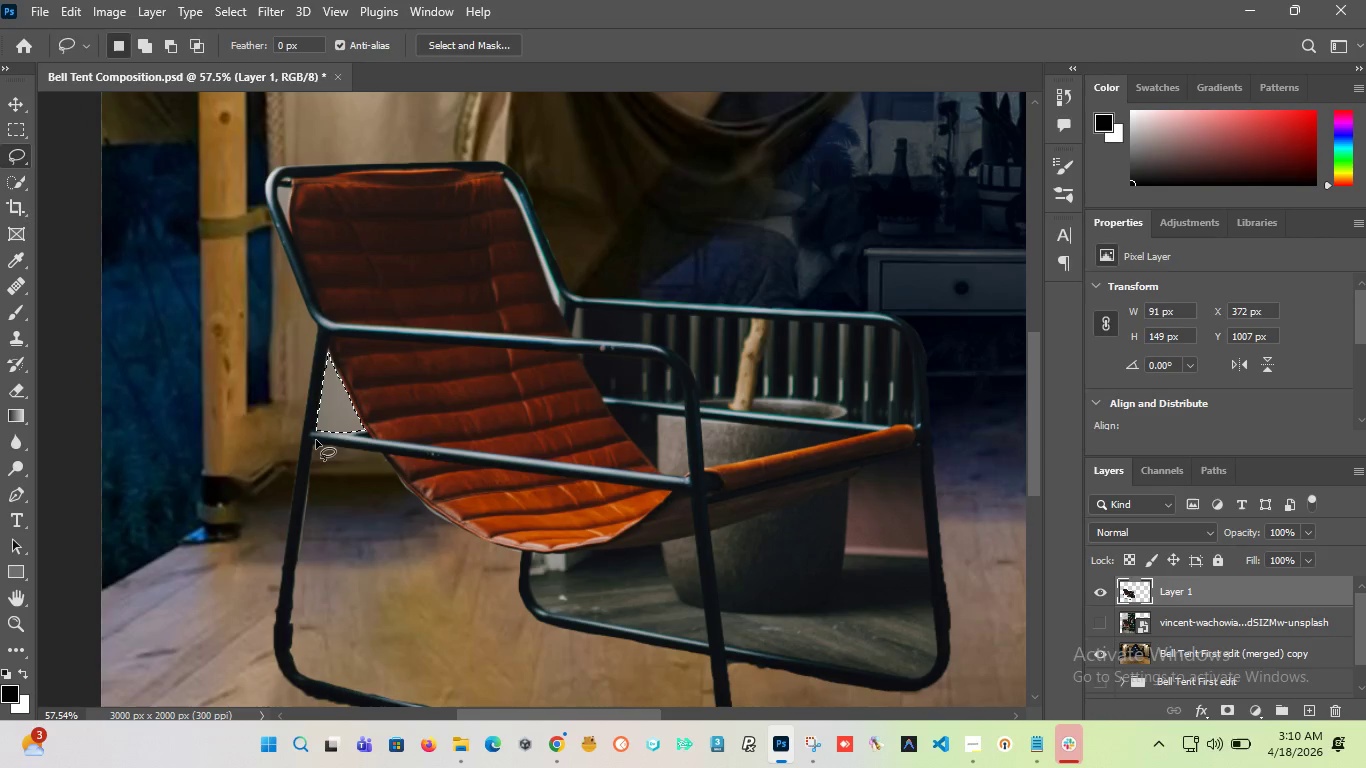 
key(Delete)
 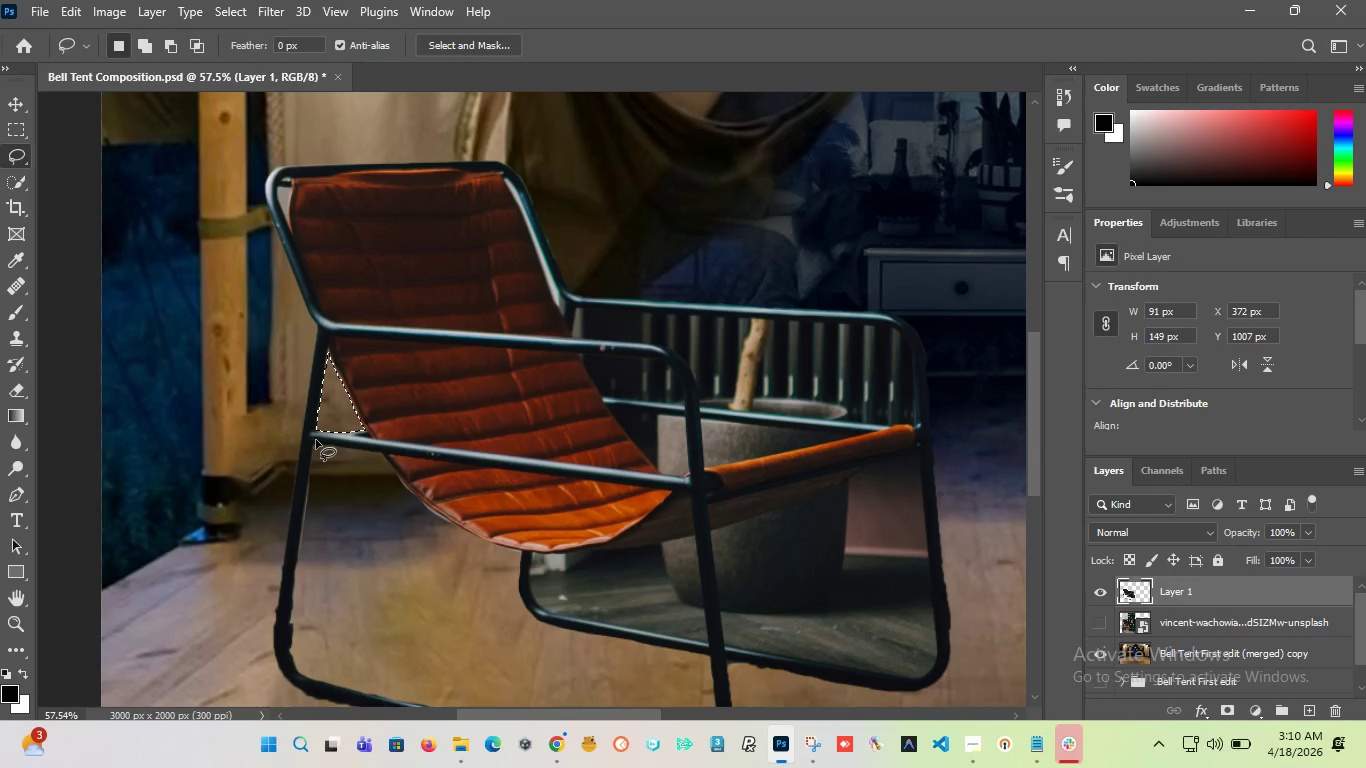 
hold_key(key=AltLeft, duration=1.01)
 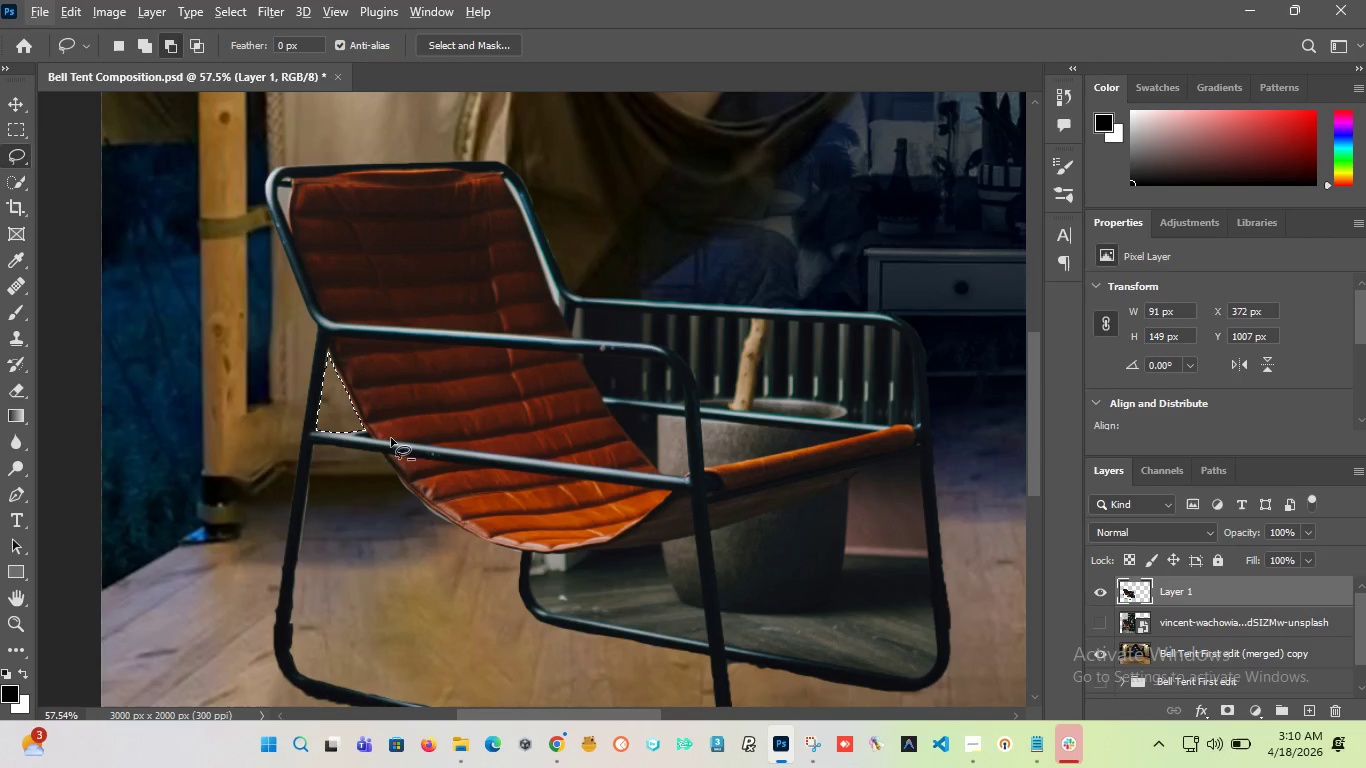 
key(Control+D)
 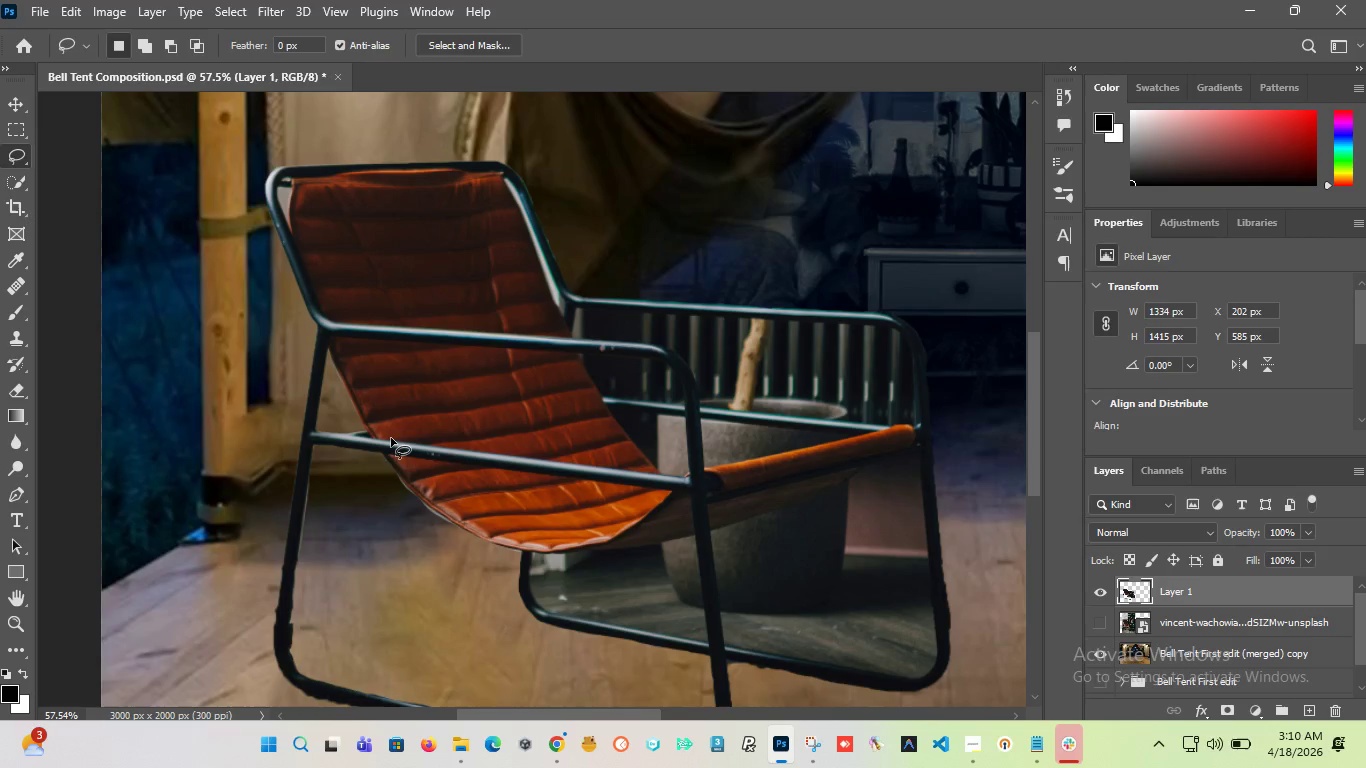 
hold_key(key=AltLeft, duration=8.62)
scroll: coordinate [405, 417], scroll_direction: down, amount: 13.0
 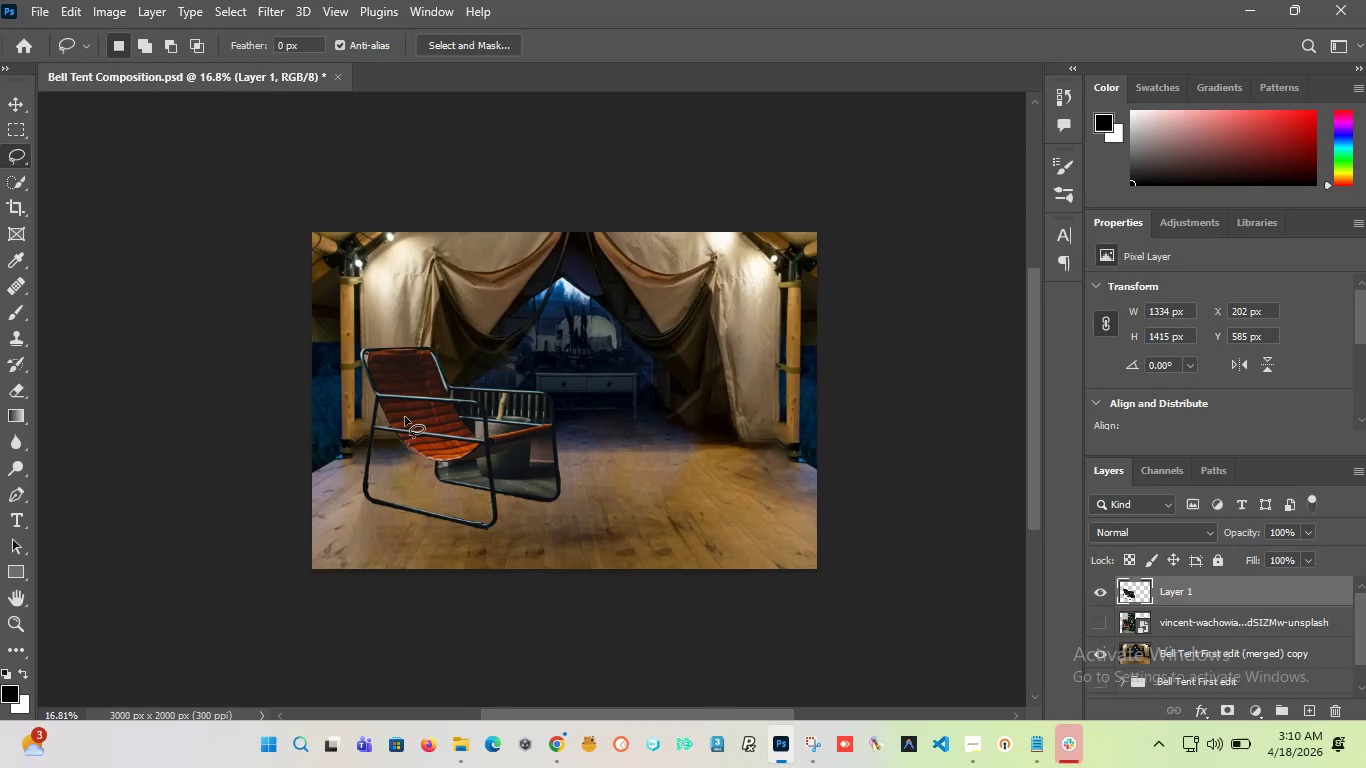 
scroll: coordinate [405, 417], scroll_direction: up, amount: 5.0
 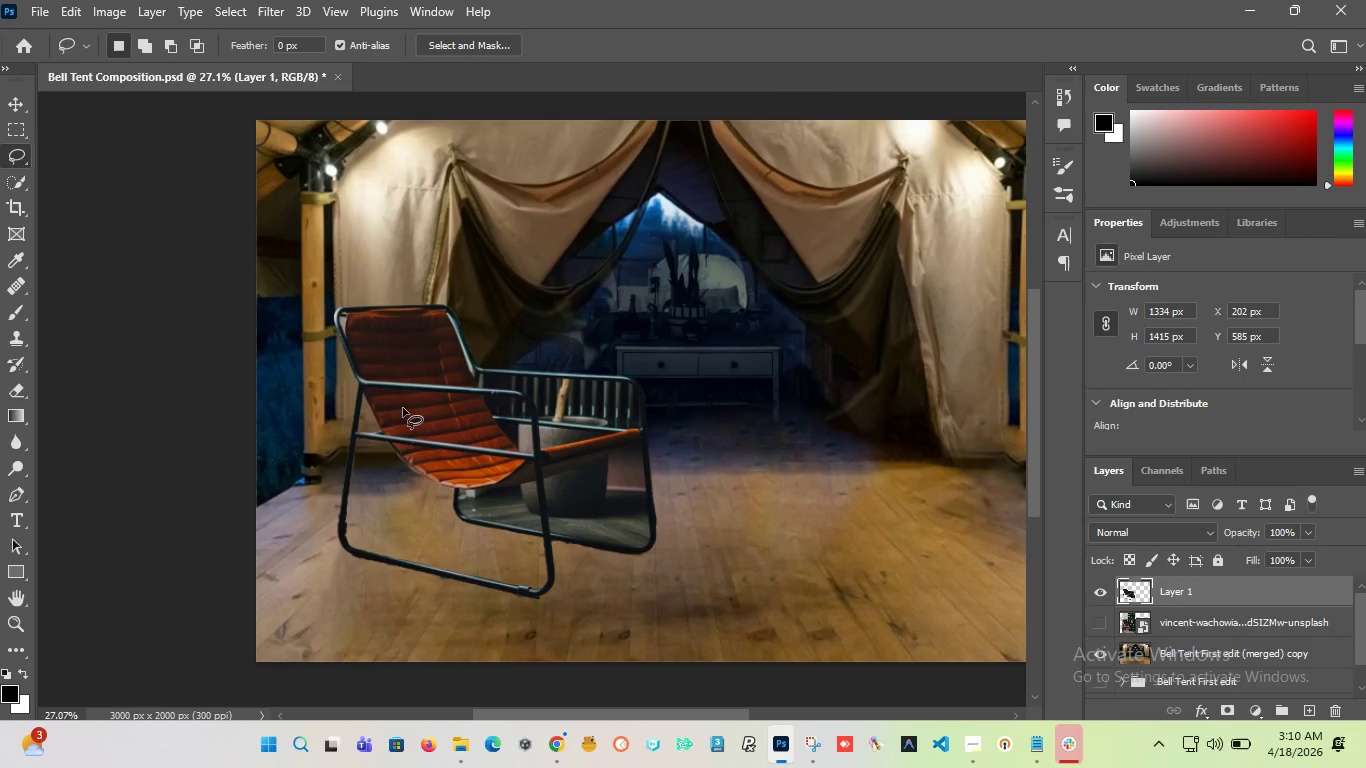 
wait(21.08)
 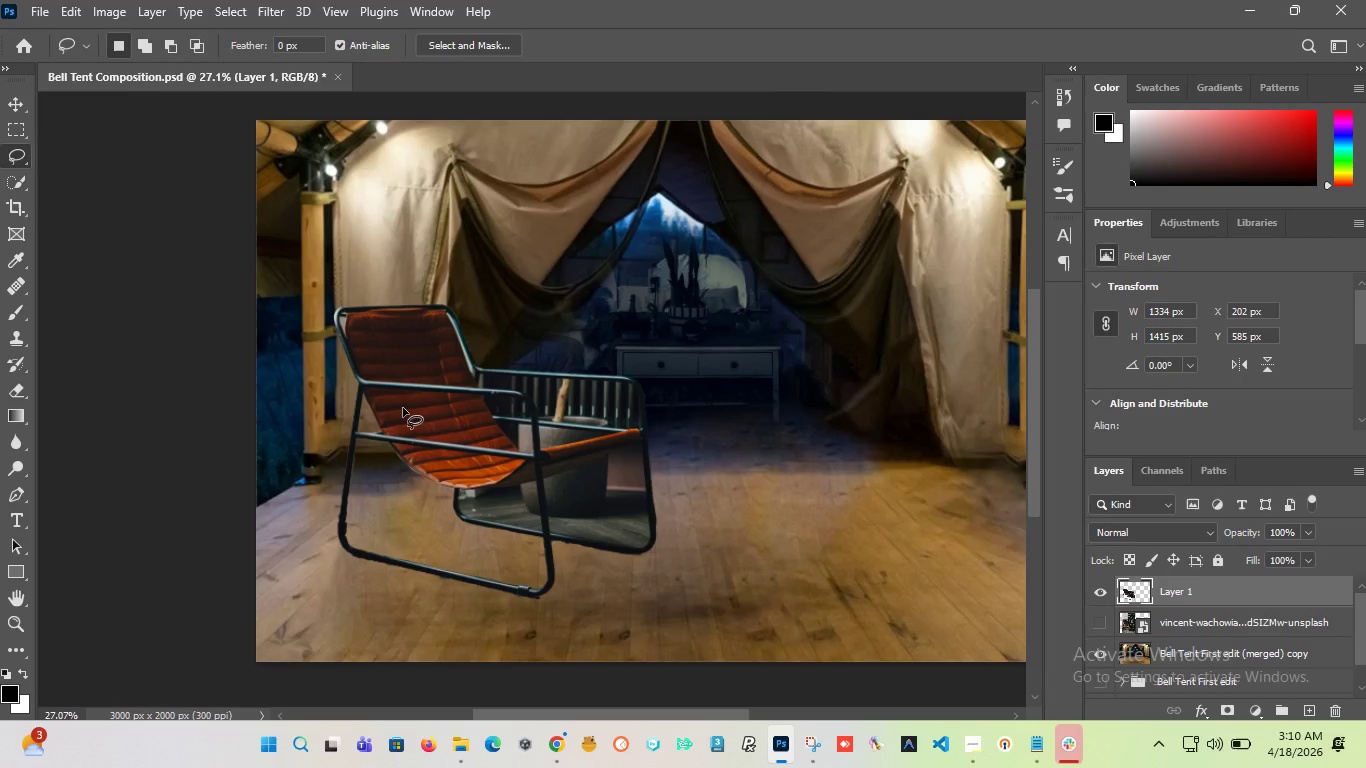 
hold_key(key=AltLeft, duration=1.78)
scroll: coordinate [390, 351], scroll_direction: down, amount: 1.0
 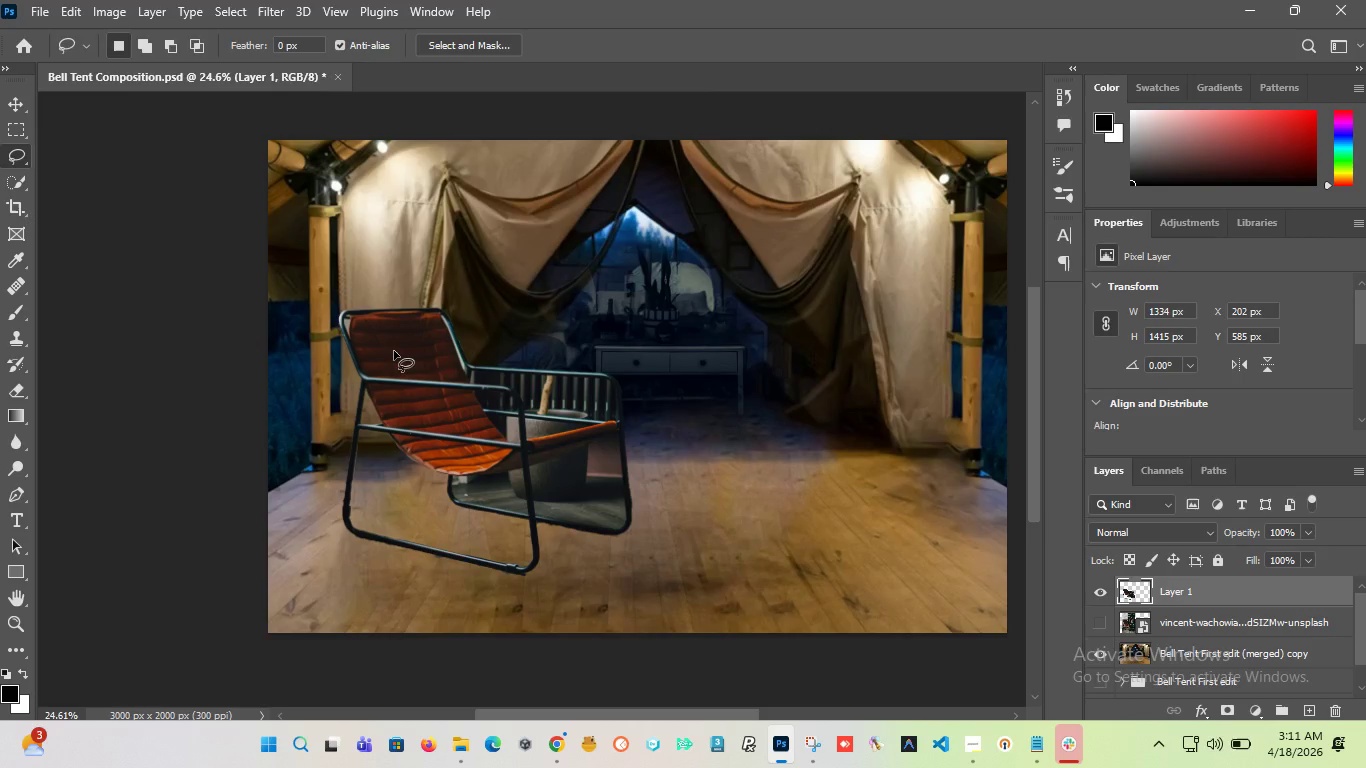 
wait(12.66)
 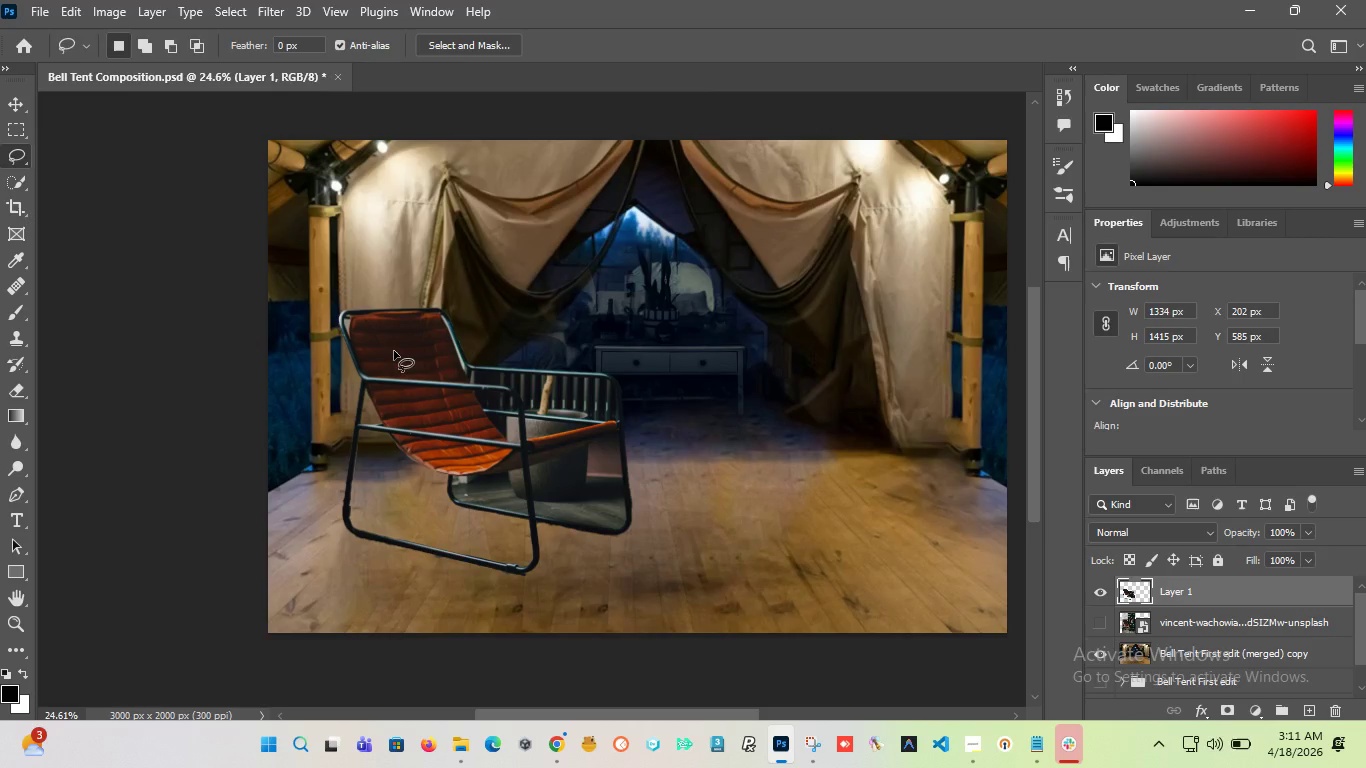 
hold_key(key=AltLeft, duration=7.3)
scroll: coordinate [336, 331], scroll_direction: up, amount: 26.0
 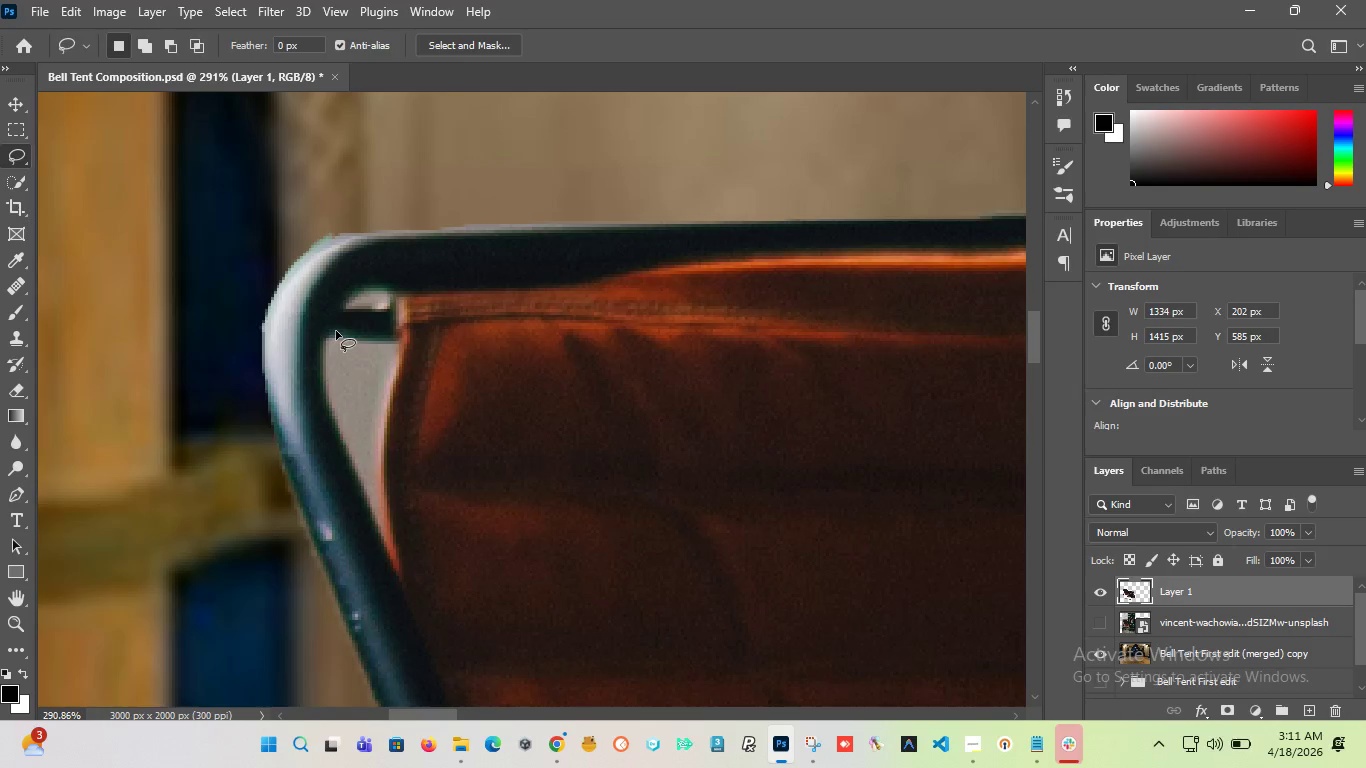 
scroll: coordinate [346, 331], scroll_direction: down, amount: 6.0
 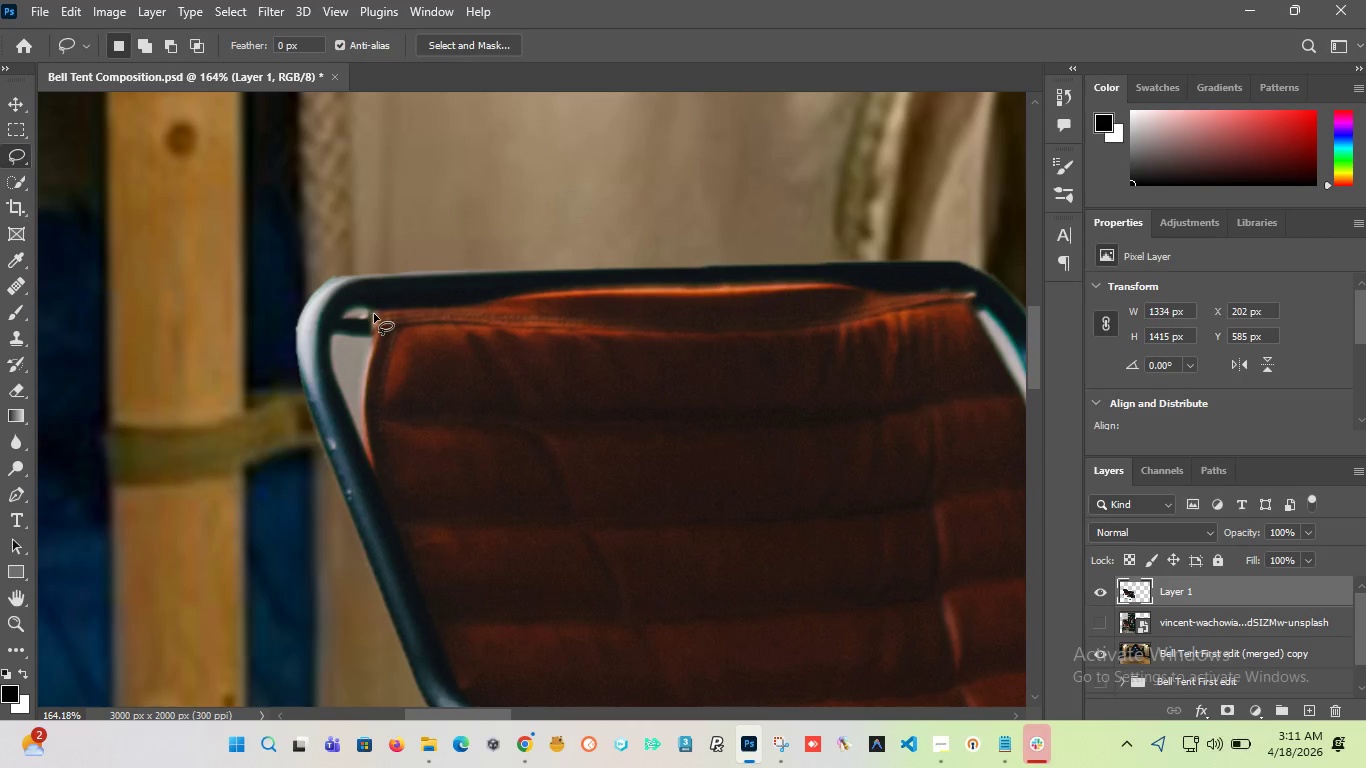 
left_click_drag(start_coordinate=[374, 314], to_coordinate=[338, 387])
 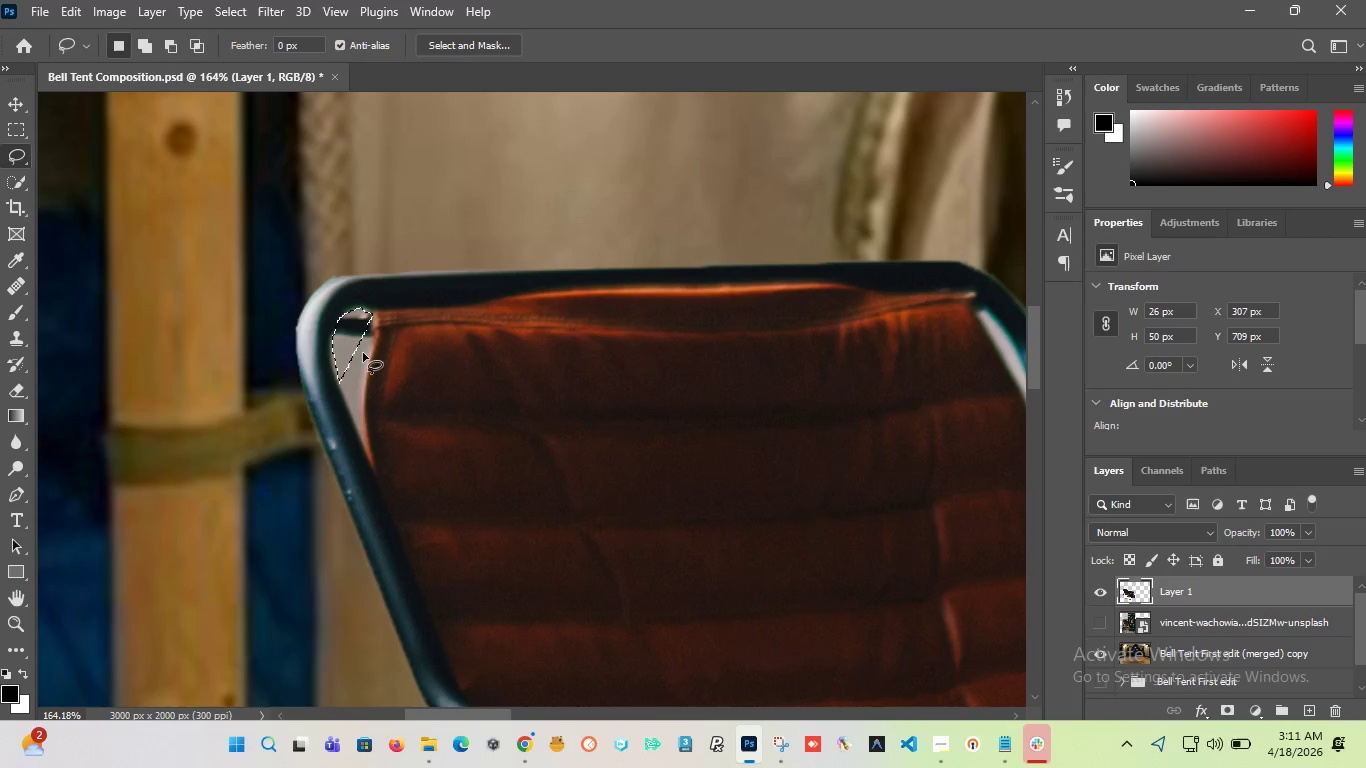 
hold_key(key=AltLeft, duration=1.11)
scroll: coordinate [349, 320], scroll_direction: up, amount: 8.0
 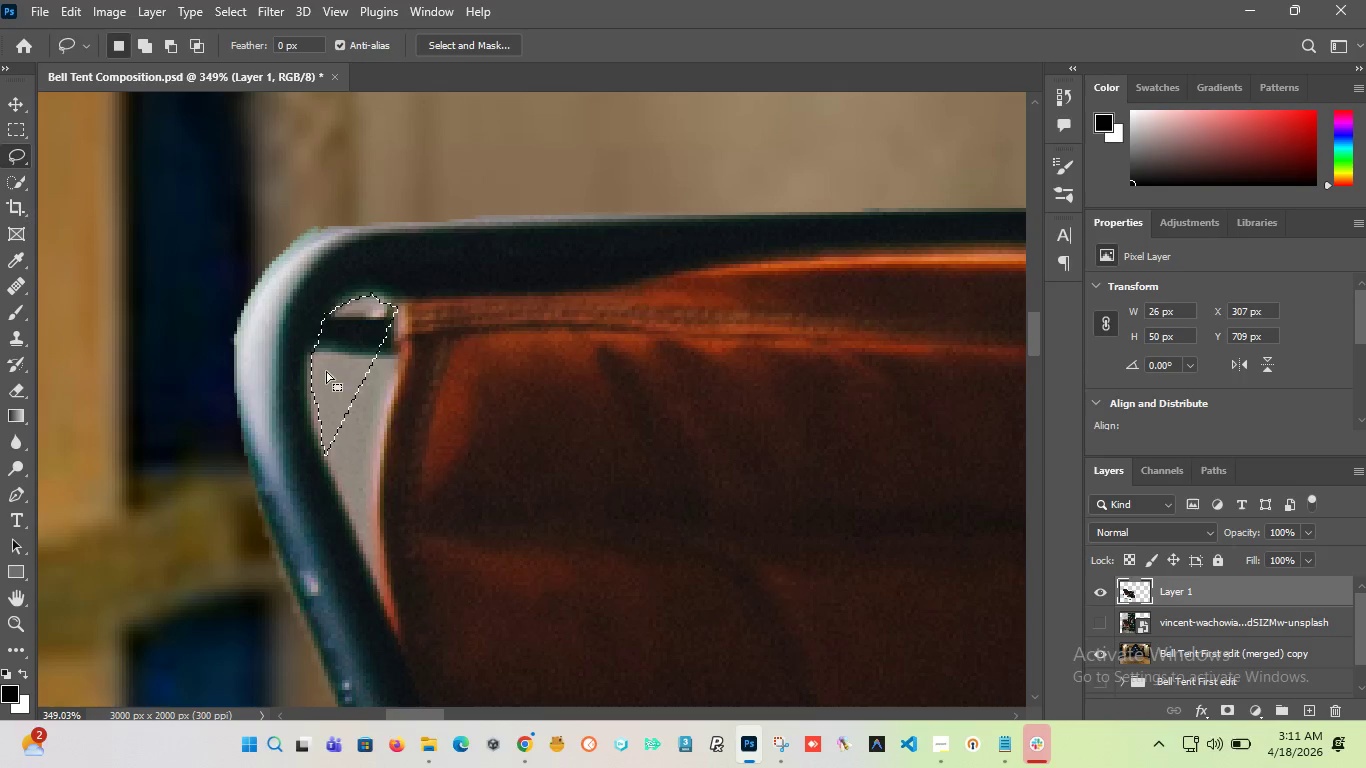 
hold_key(key=ShiftLeft, duration=3.58)
left_click_drag(start_coordinate=[323, 346], to_coordinate=[329, 458])
 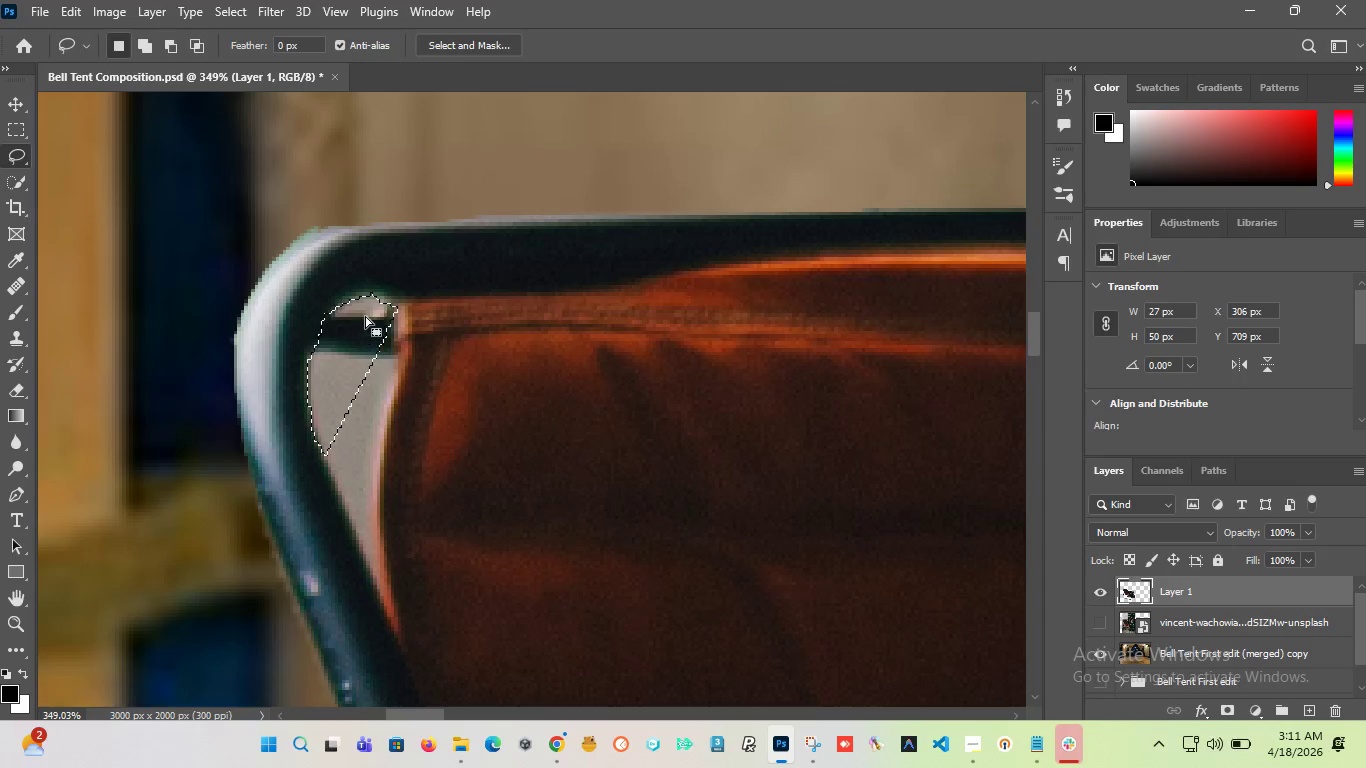 
hold_key(key=ShiftLeft, duration=4.0)
left_click_drag(start_coordinate=[389, 306], to_coordinate=[329, 321])
 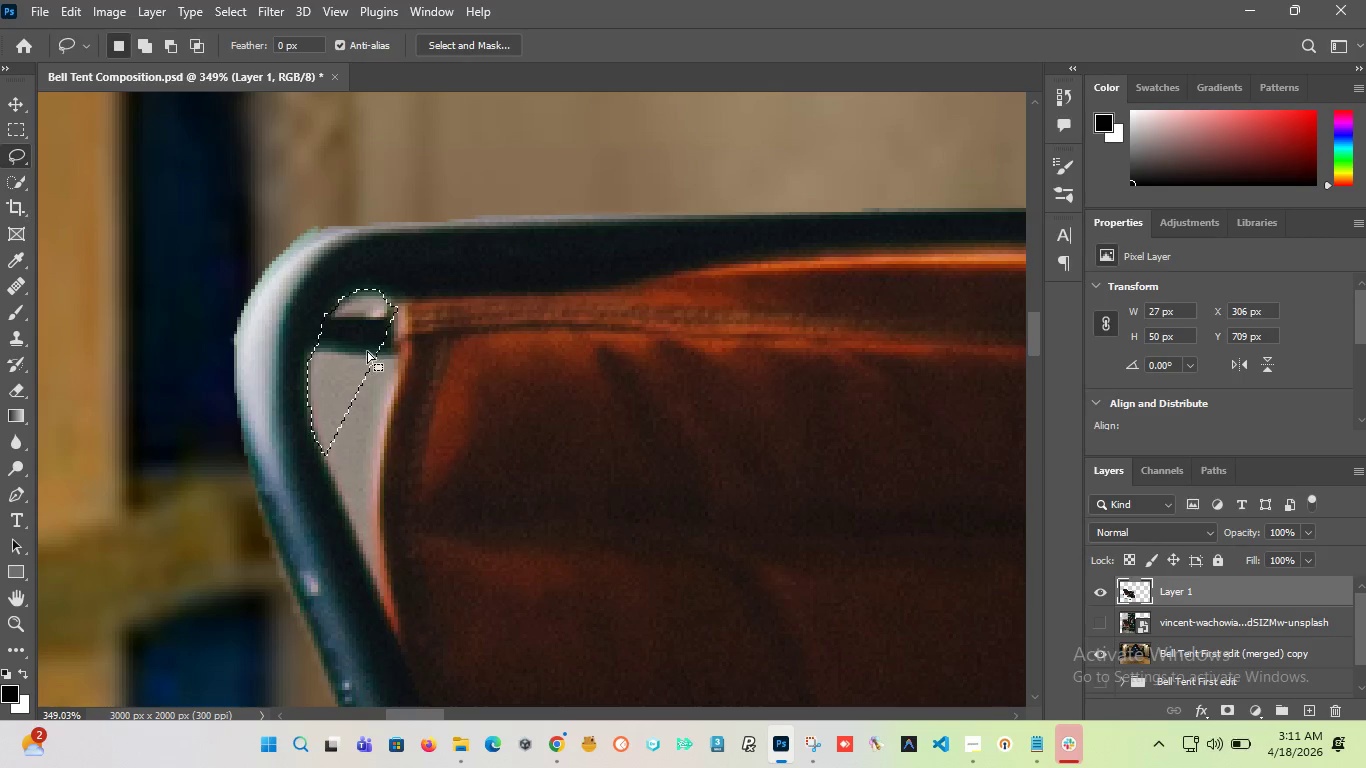 
hold_key(key=ShiftLeft, duration=2.92)
left_click_drag(start_coordinate=[318, 426], to_coordinate=[336, 479])
 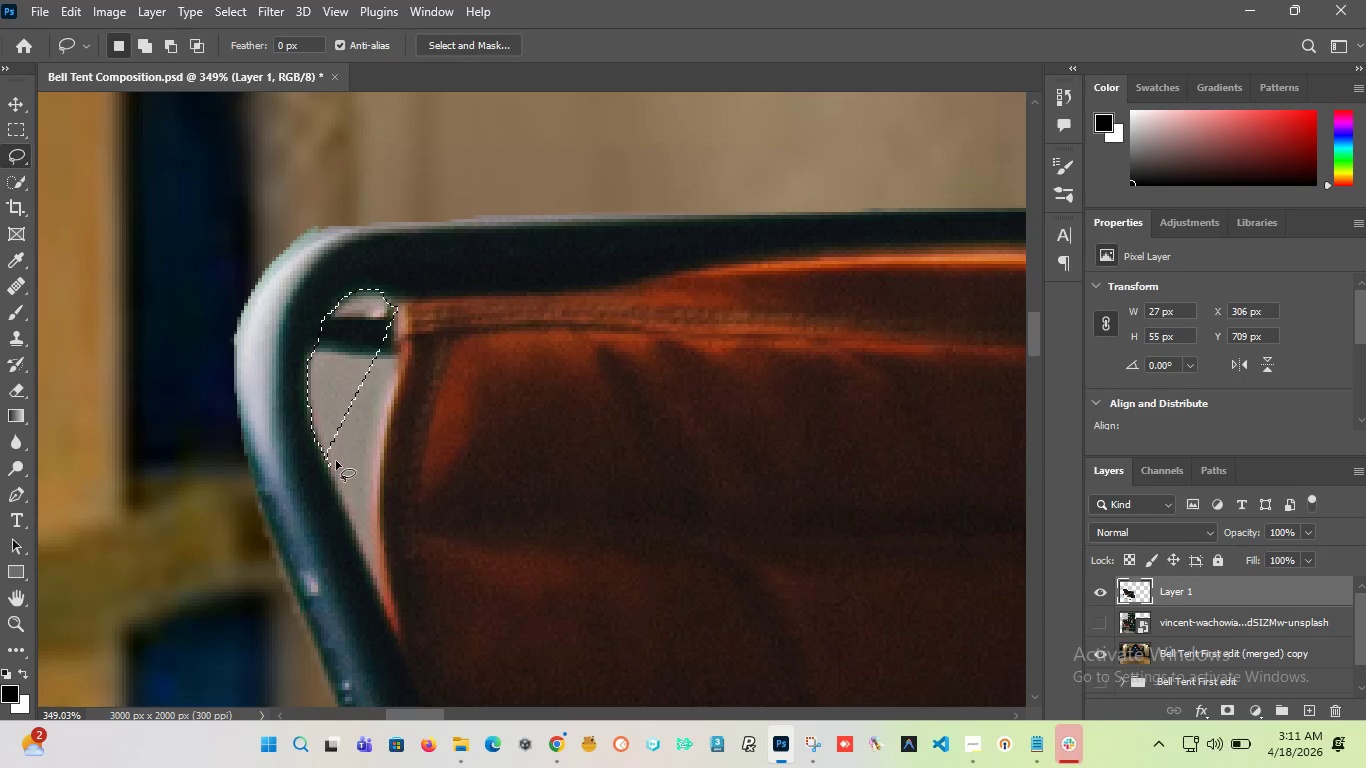 
hold_key(key=ShiftLeft, duration=4.92)
left_click_drag(start_coordinate=[388, 311], to_coordinate=[393, 387])
 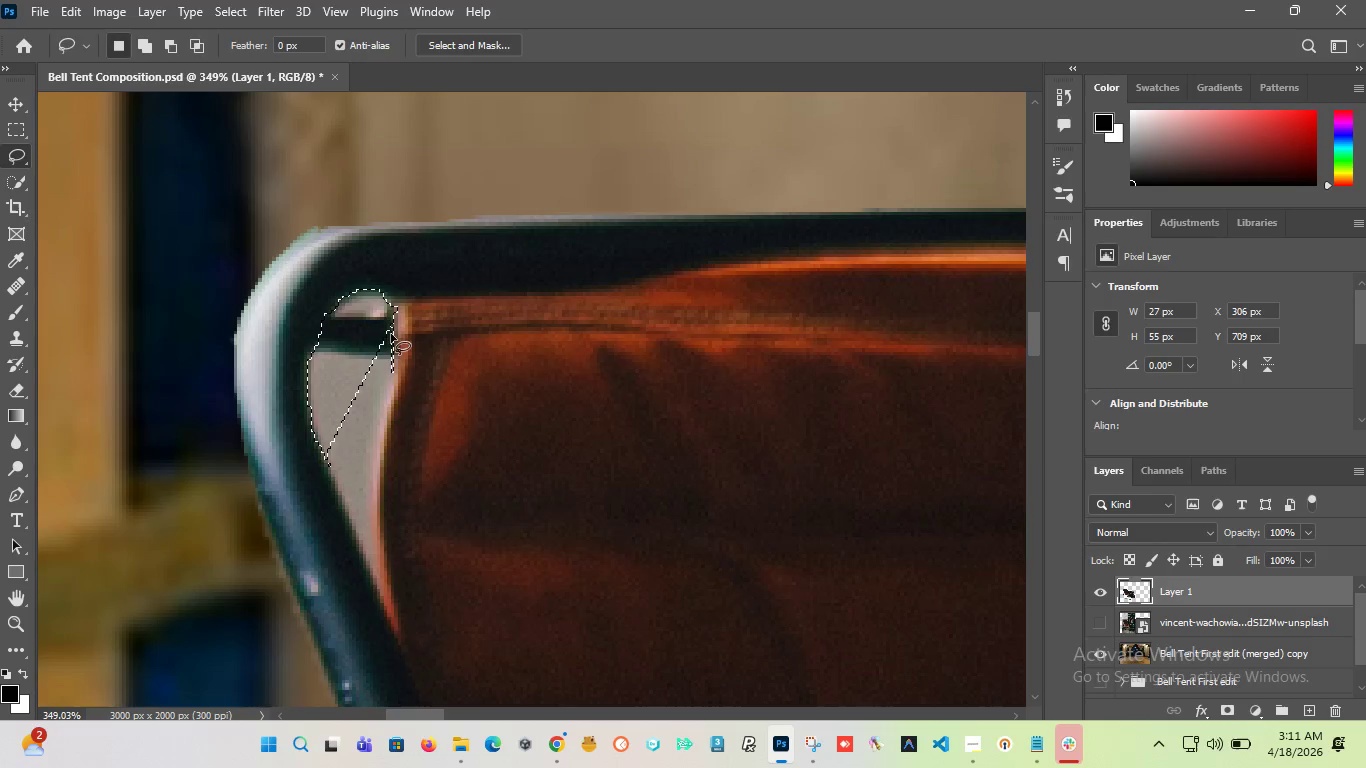 
hold_key(key=ShiftLeft, duration=3.14)
left_click_drag(start_coordinate=[391, 315], to_coordinate=[338, 394])
 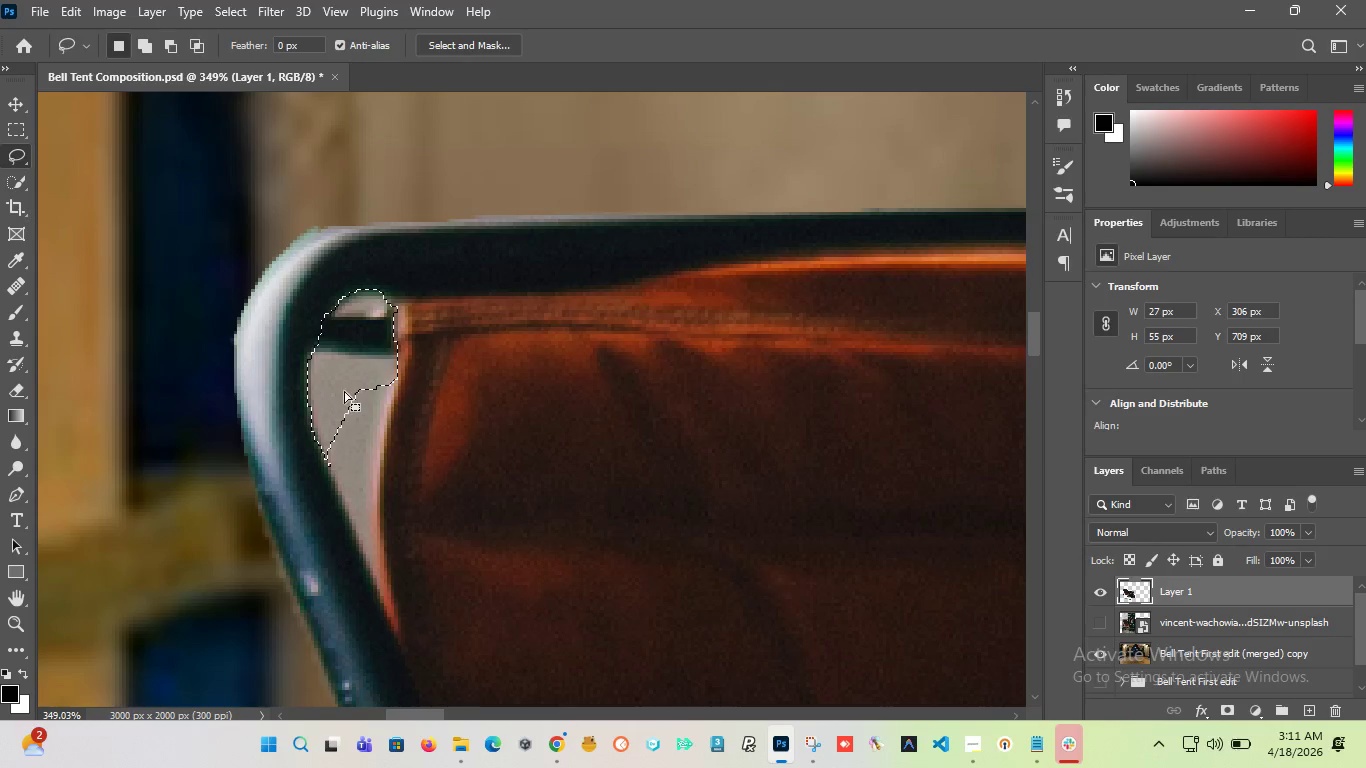 
hold_key(key=ShiftLeft, duration=2.39)
left_click_drag(start_coordinate=[378, 311], to_coordinate=[394, 353])
 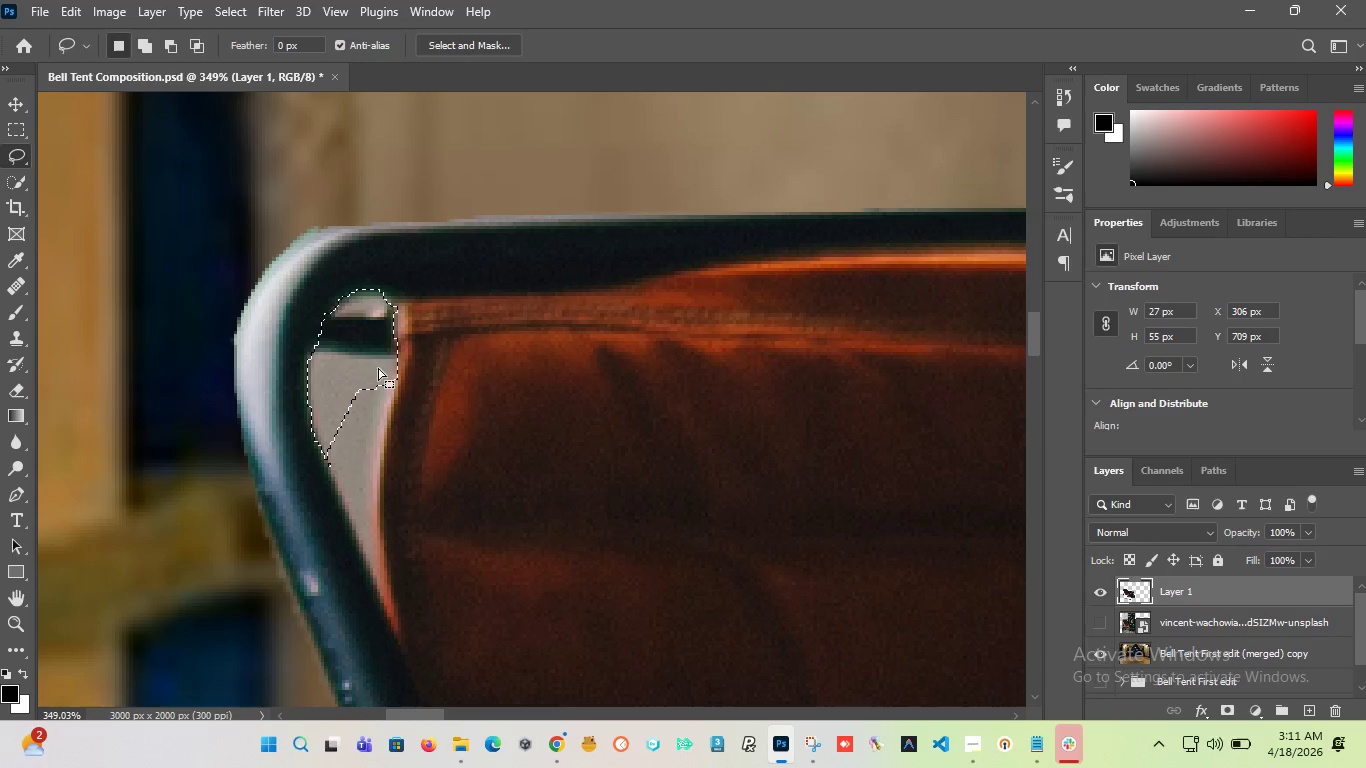 
hold_key(key=ShiftLeft, duration=9.31)
left_click_drag(start_coordinate=[389, 360], to_coordinate=[378, 581])
 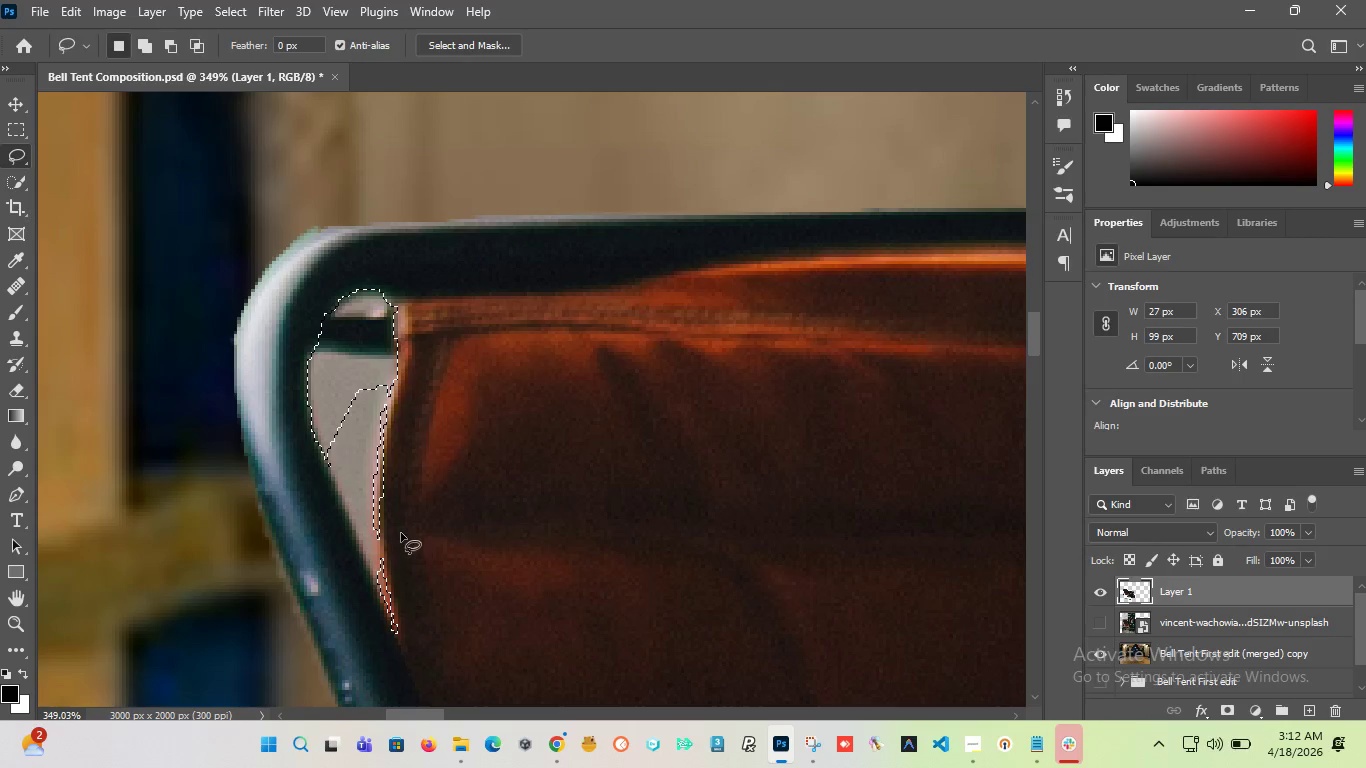 
key(Control+Z)
 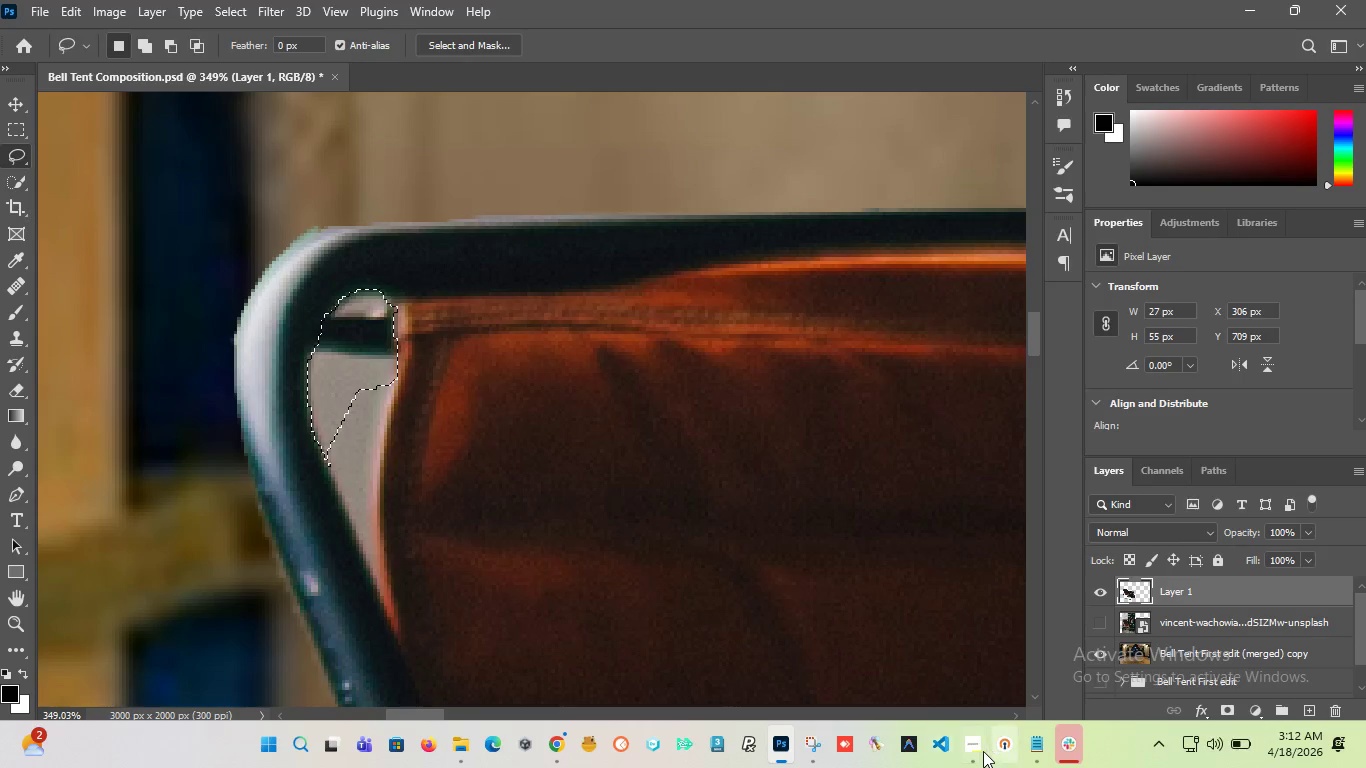 
left_click([940, 635])